 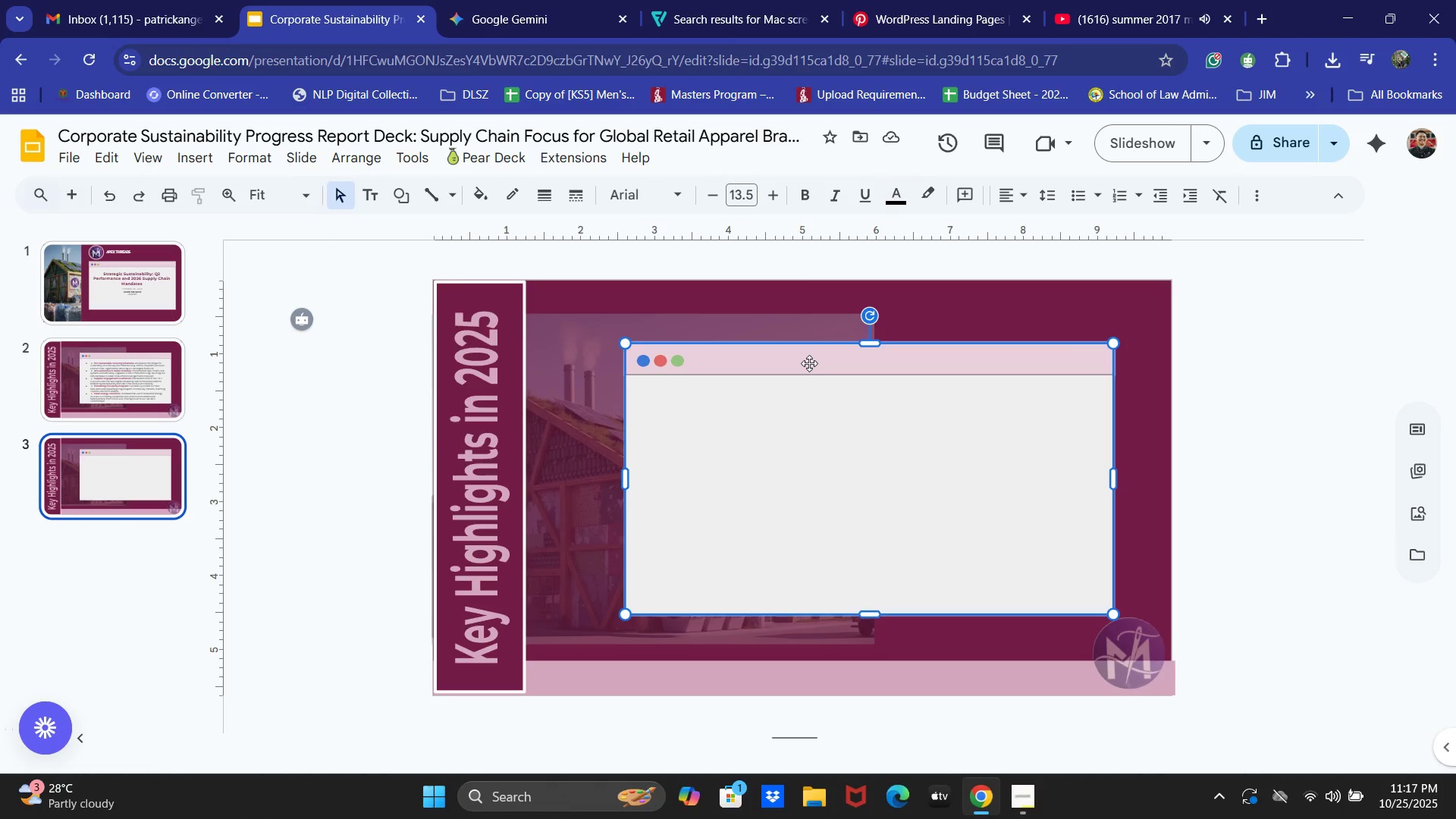 
key(Backspace)
 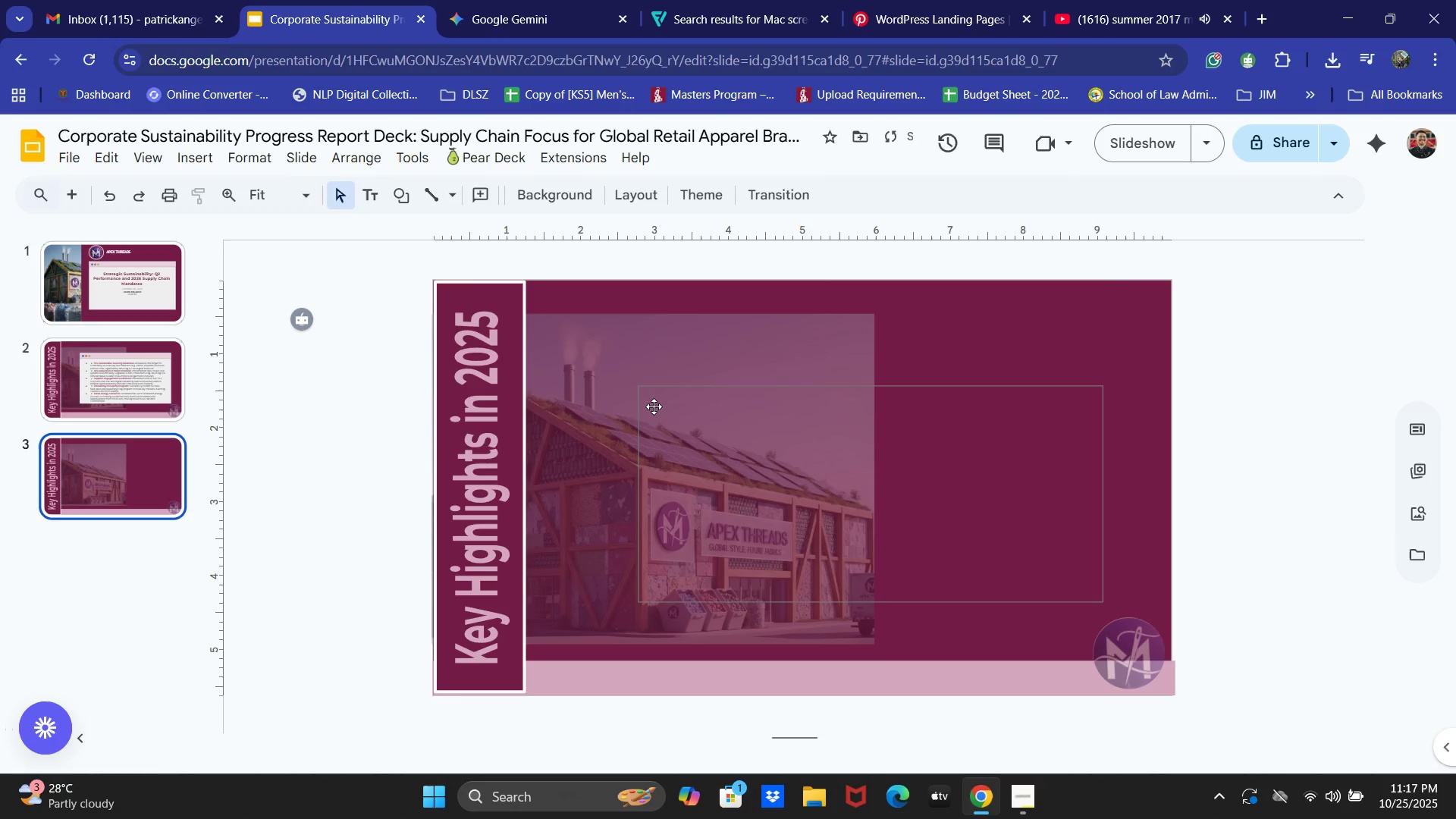 
left_click([654, 406])
 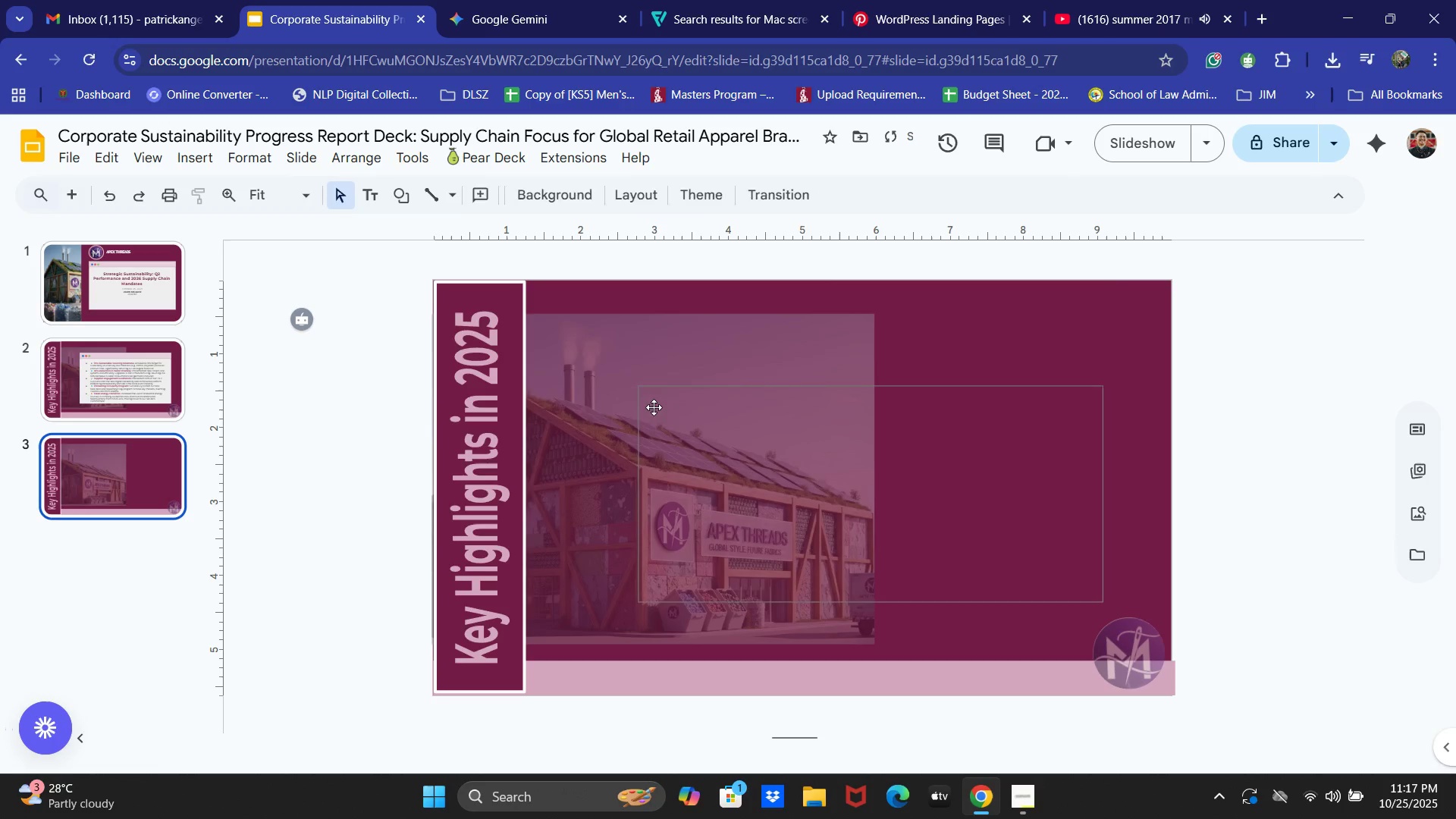 
key(Backspace)
 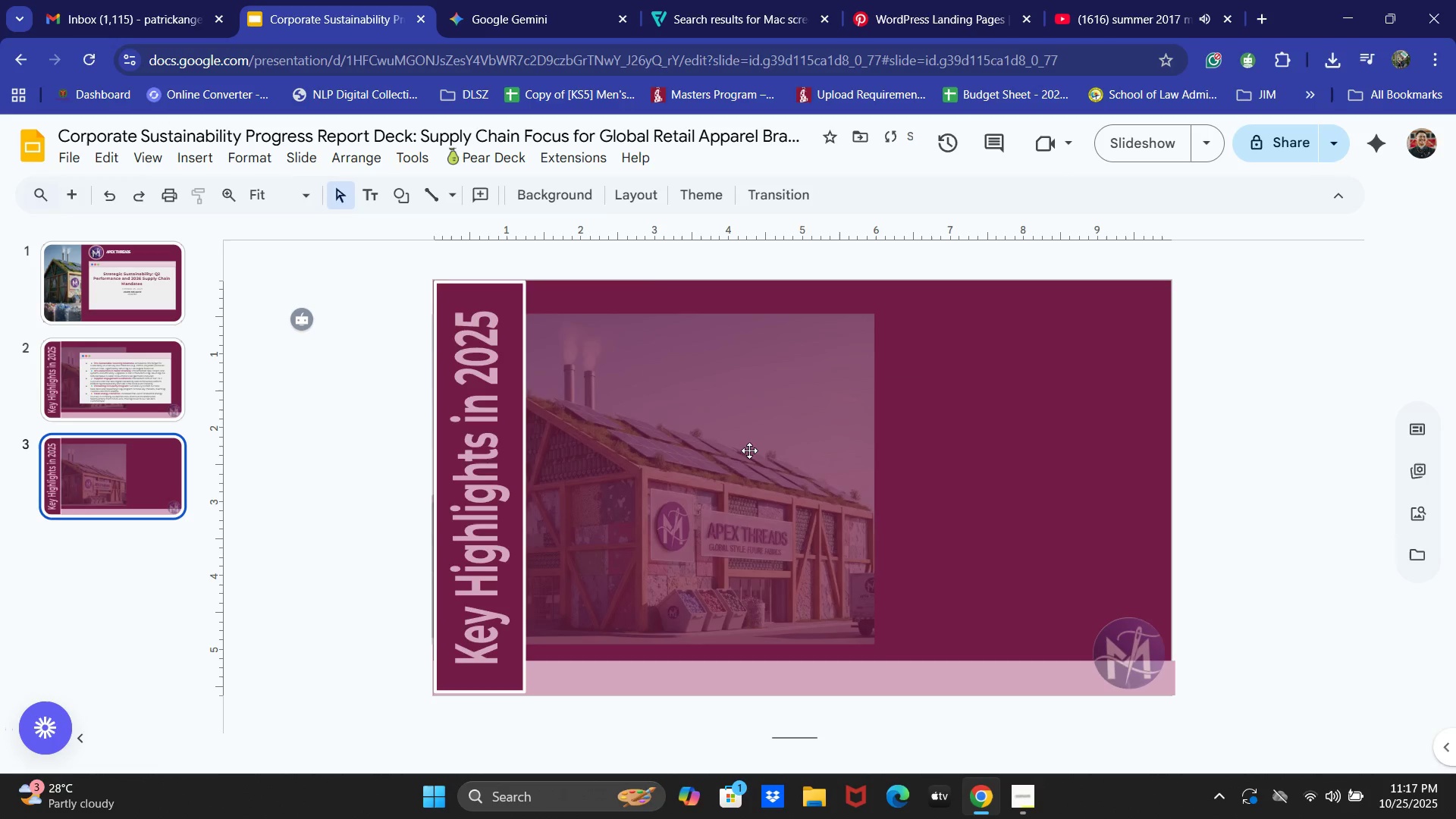 
left_click([768, 462])
 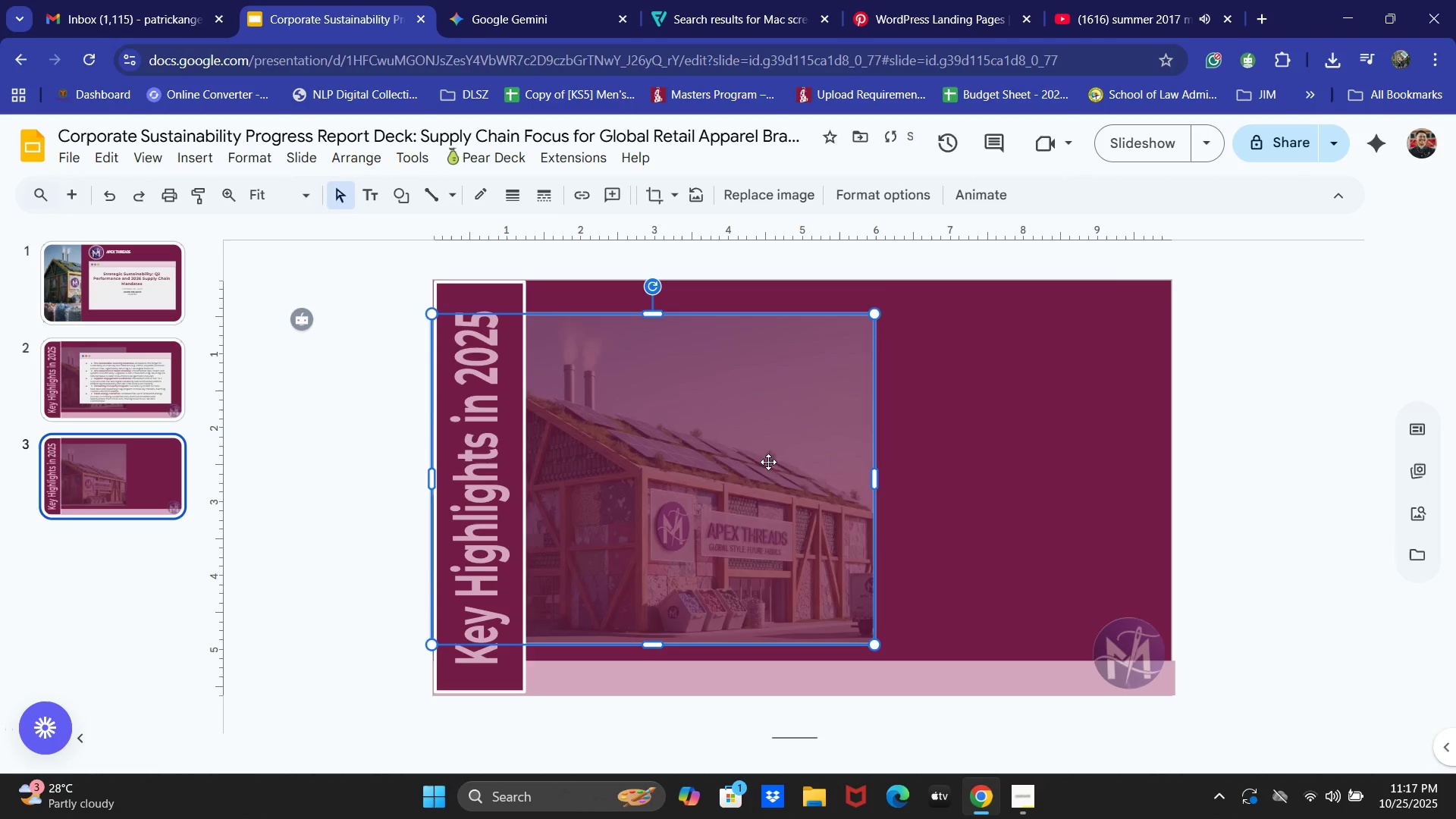 
key(Backspace)
 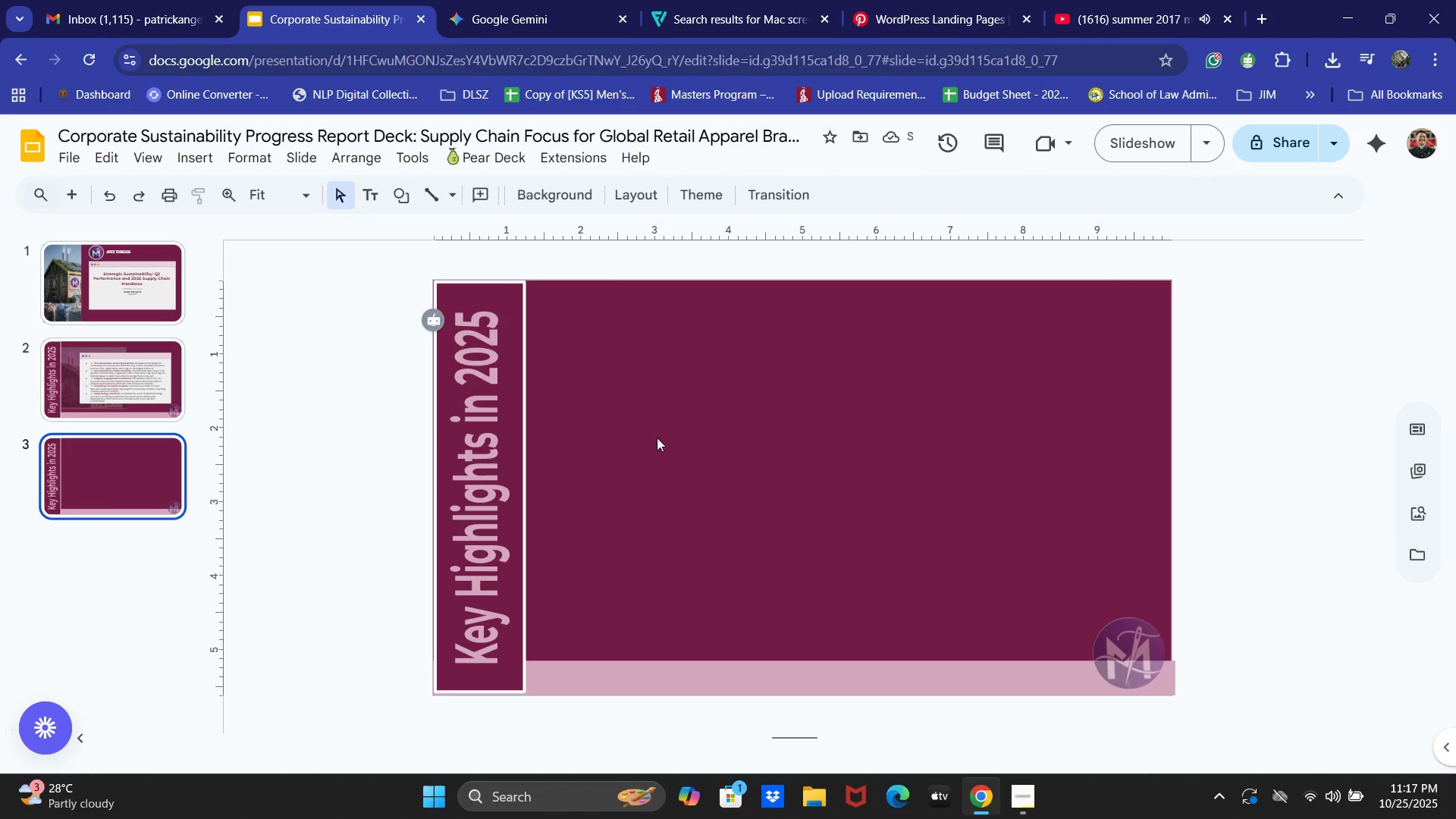 
left_click([549, 0])
 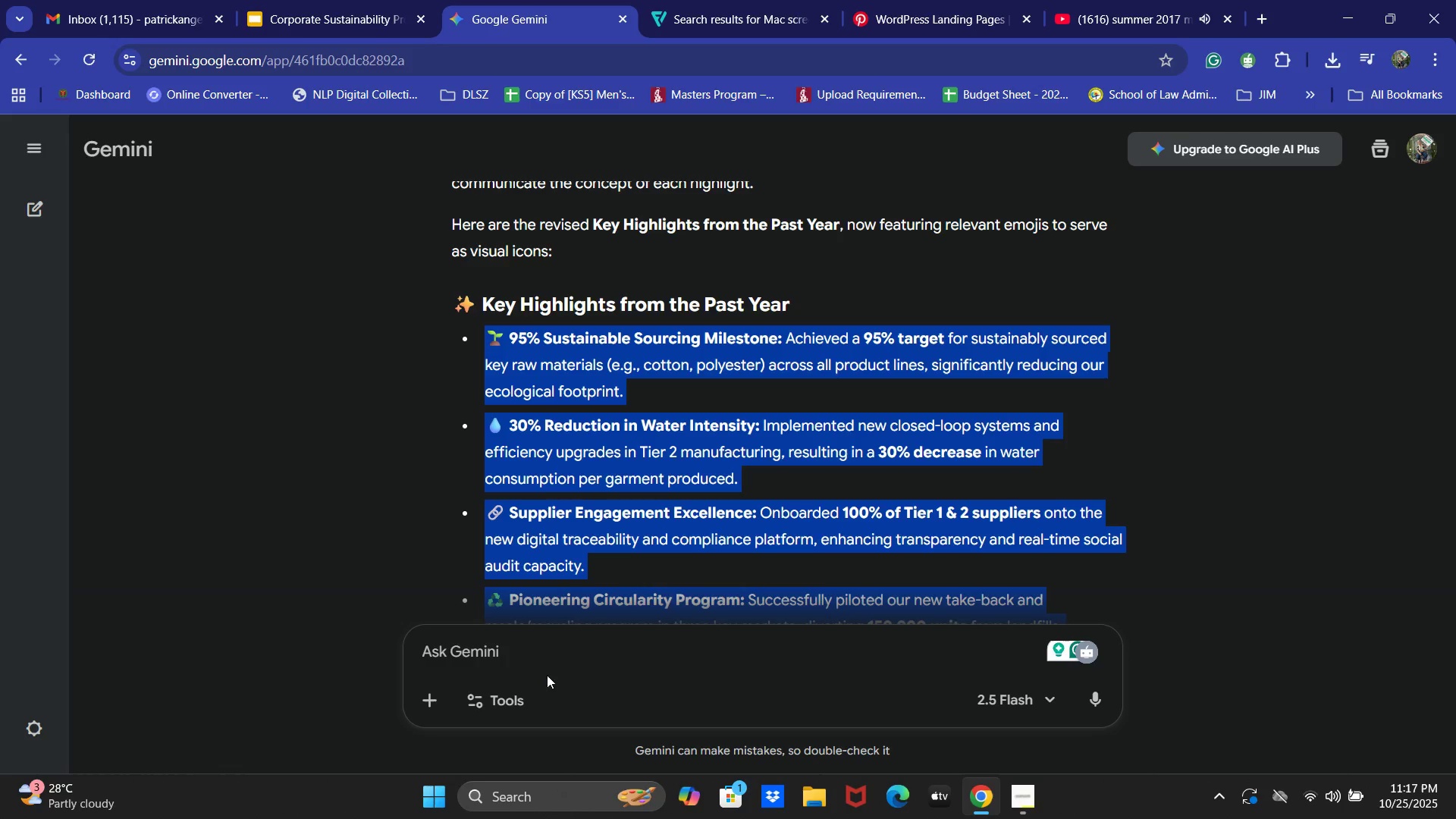 
left_click([529, 649])
 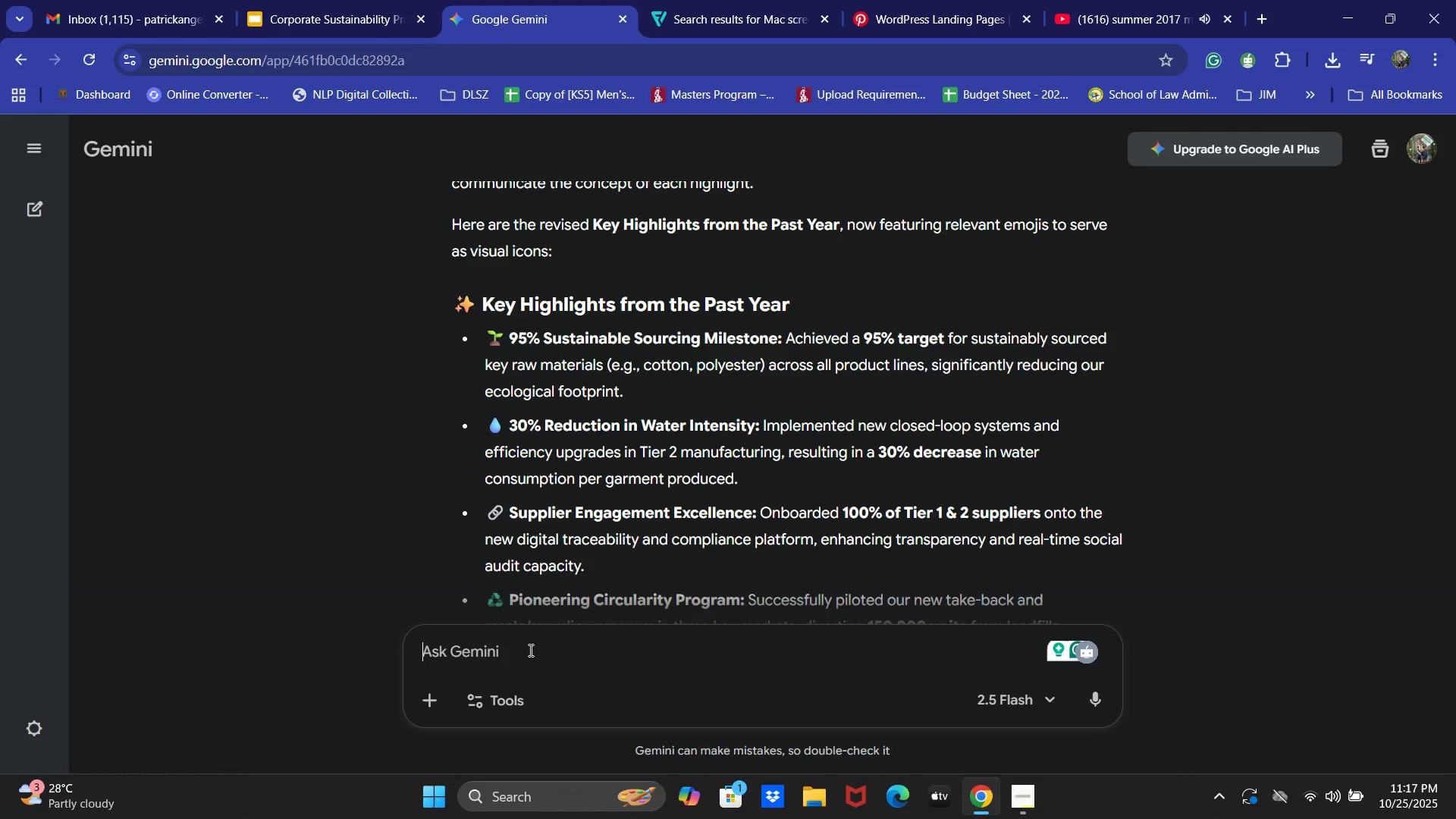 
type(Generate a onn)
key(Backspace)
type(se)
key(Backspace)
key(Backspace)
type(e line mission statement)
 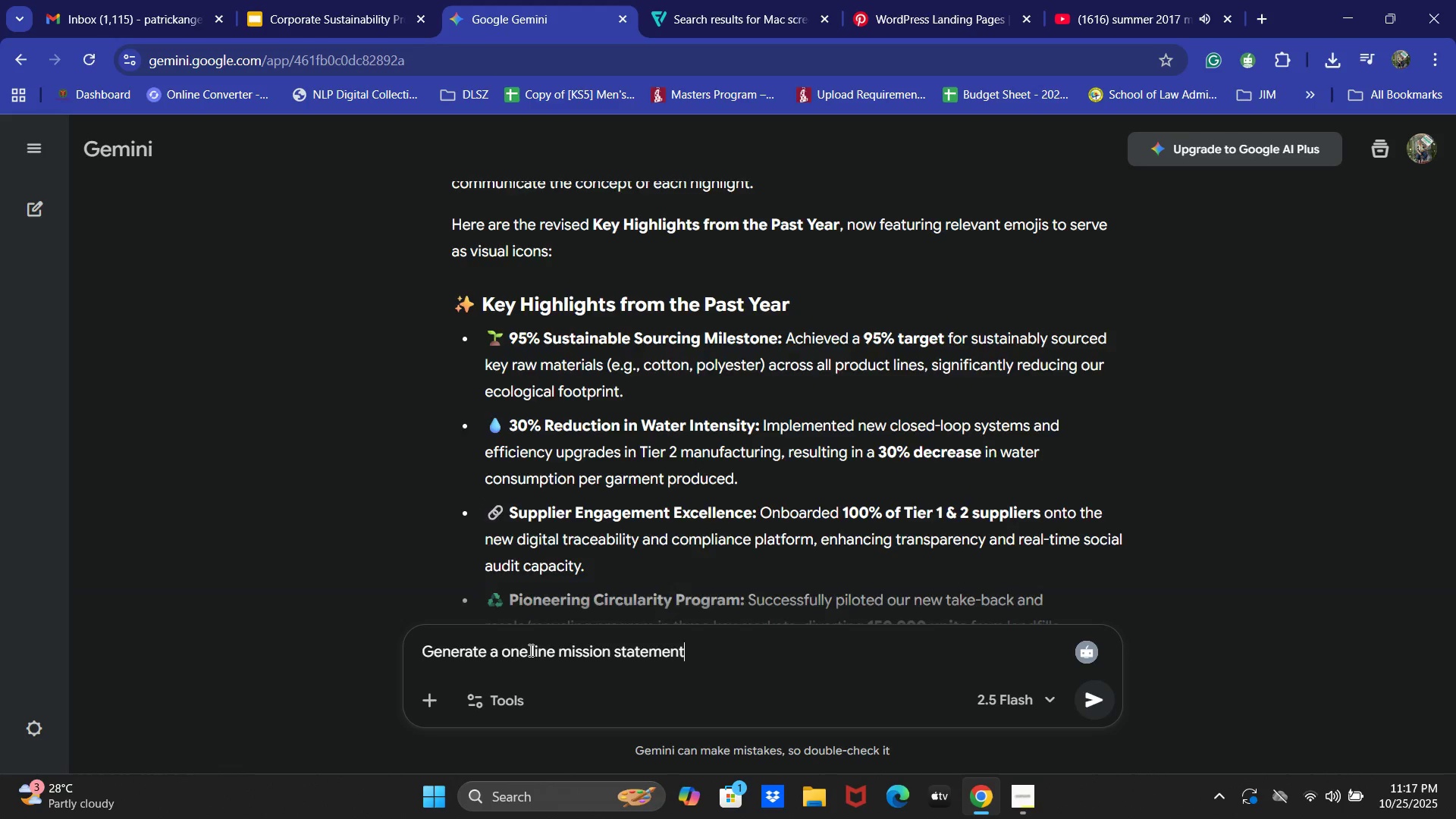 
key(Enter)
 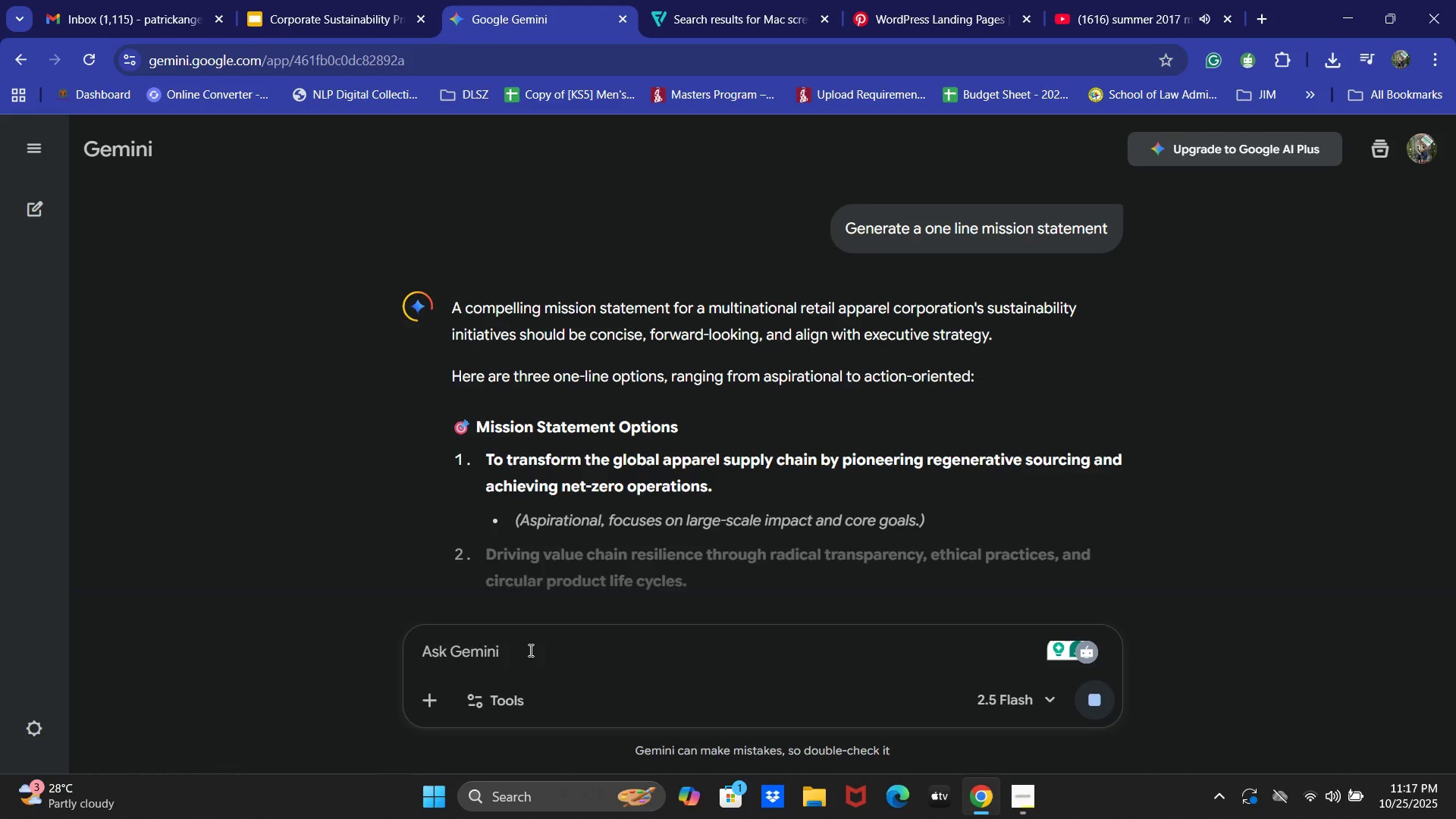 
scroll: coordinate [797, 491], scroll_direction: down, amount: 2.0
 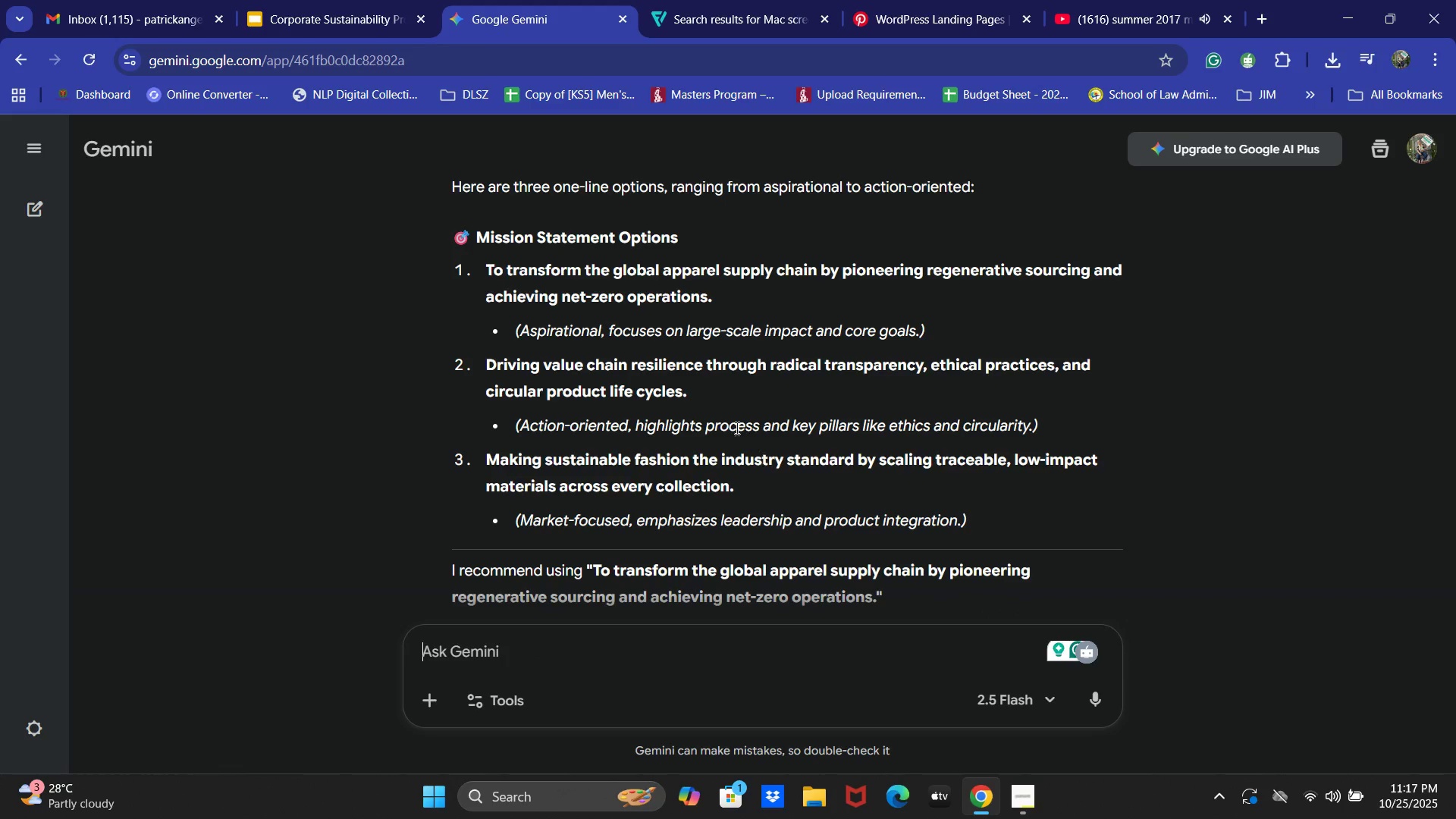 
left_click_drag(start_coordinate=[712, 397], to_coordinate=[487, 369])
 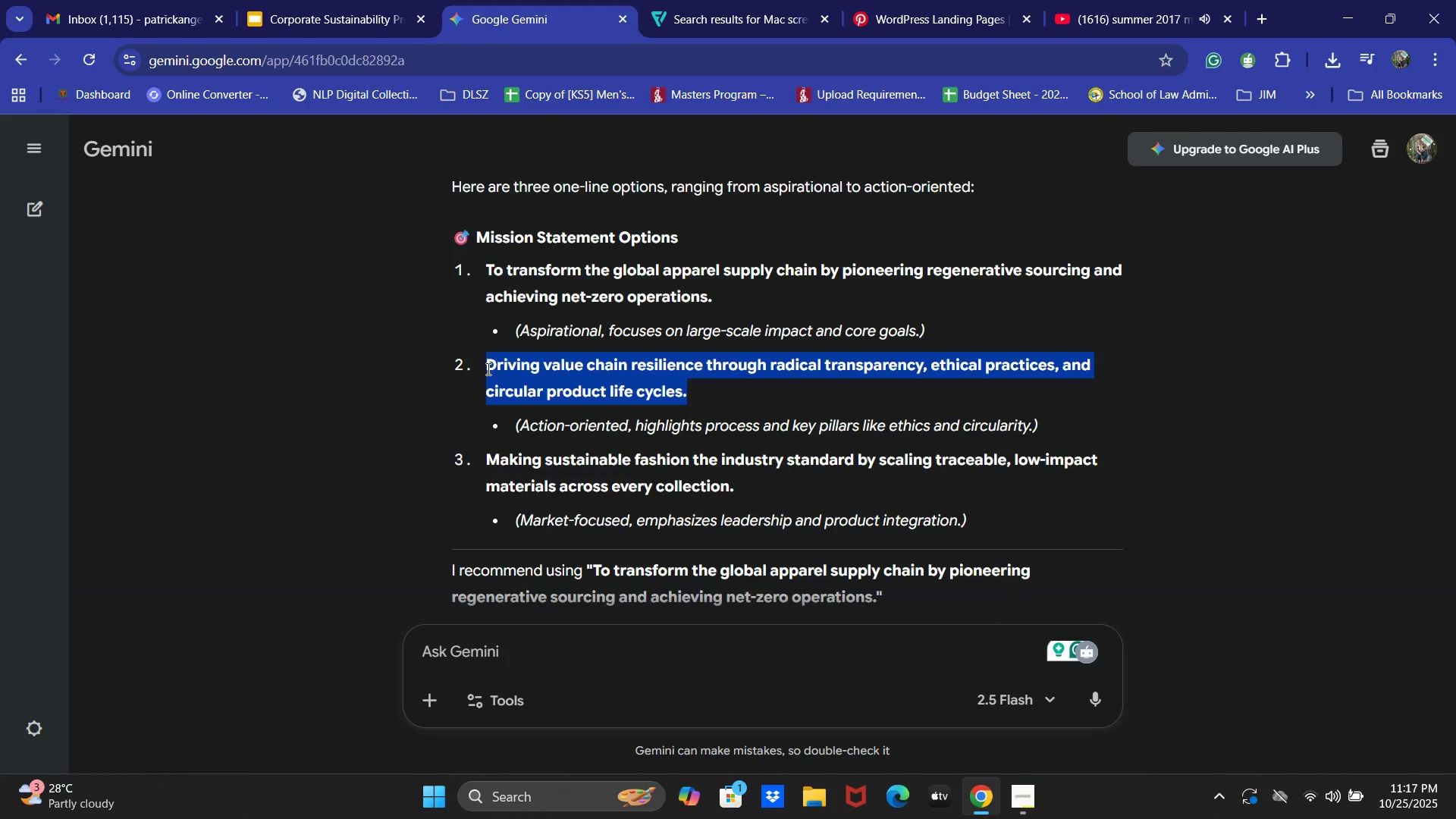 
key(Control+ControlLeft)
 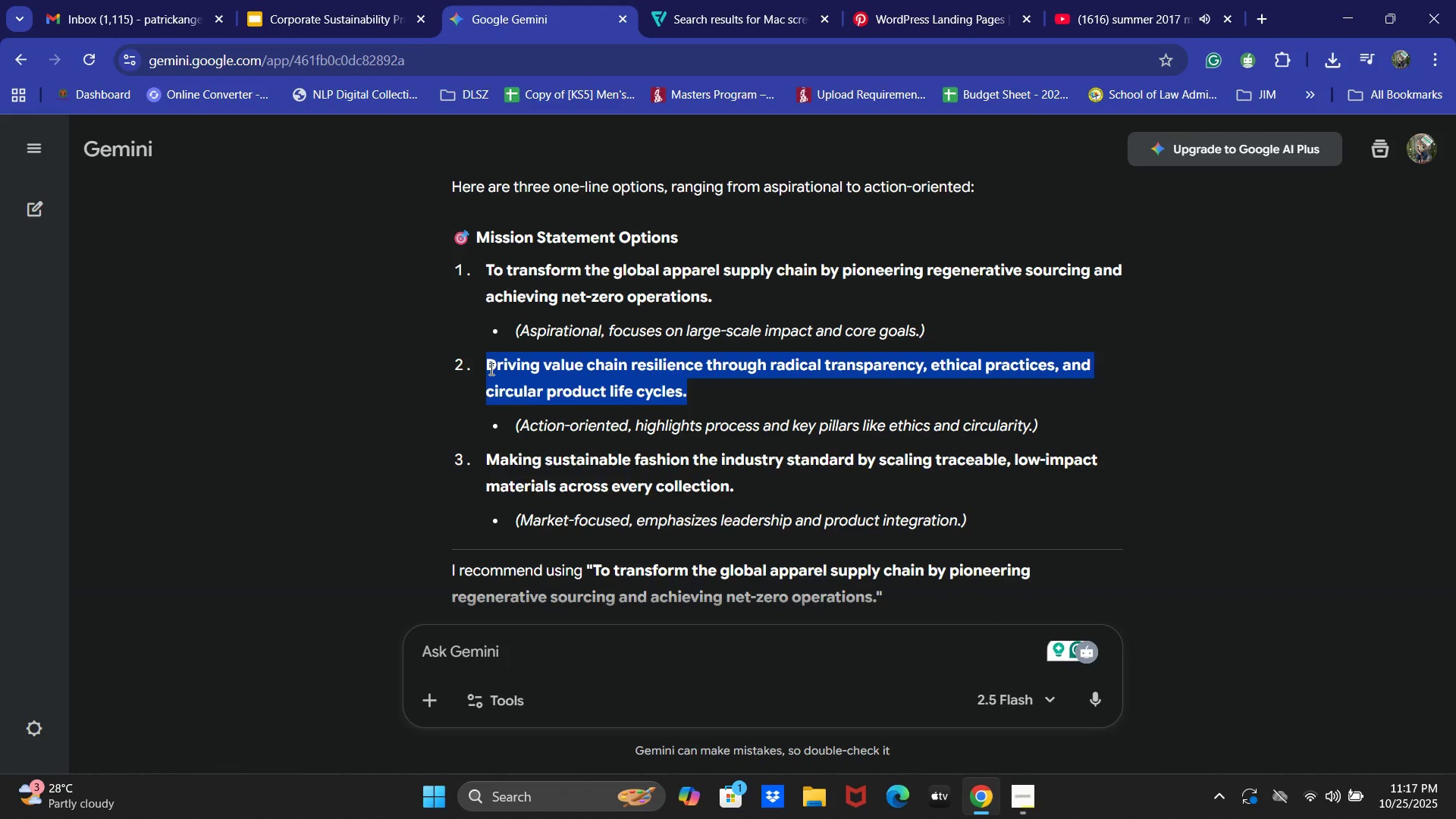 
key(Control+C)
 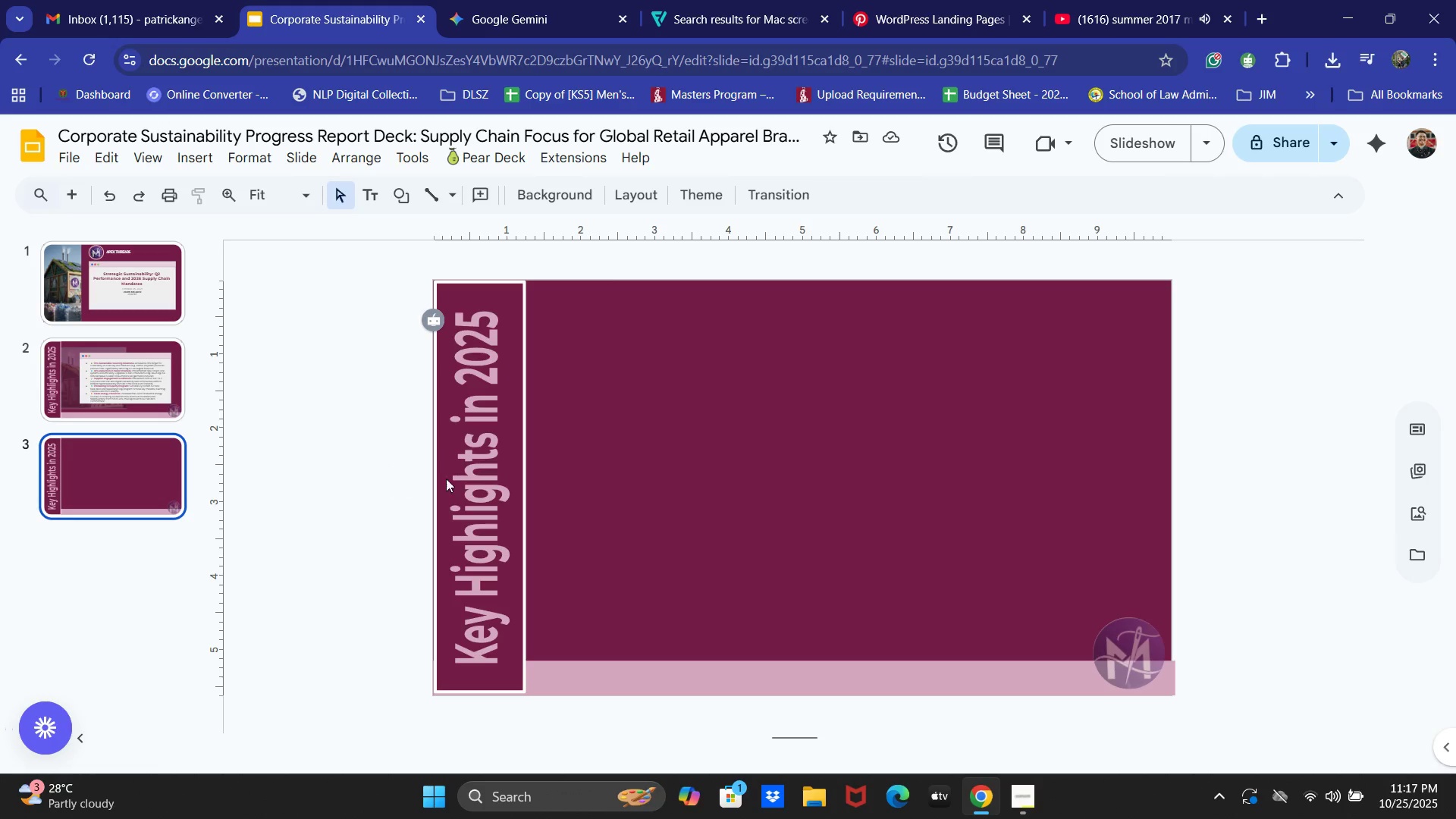 
double_click([472, 479])
 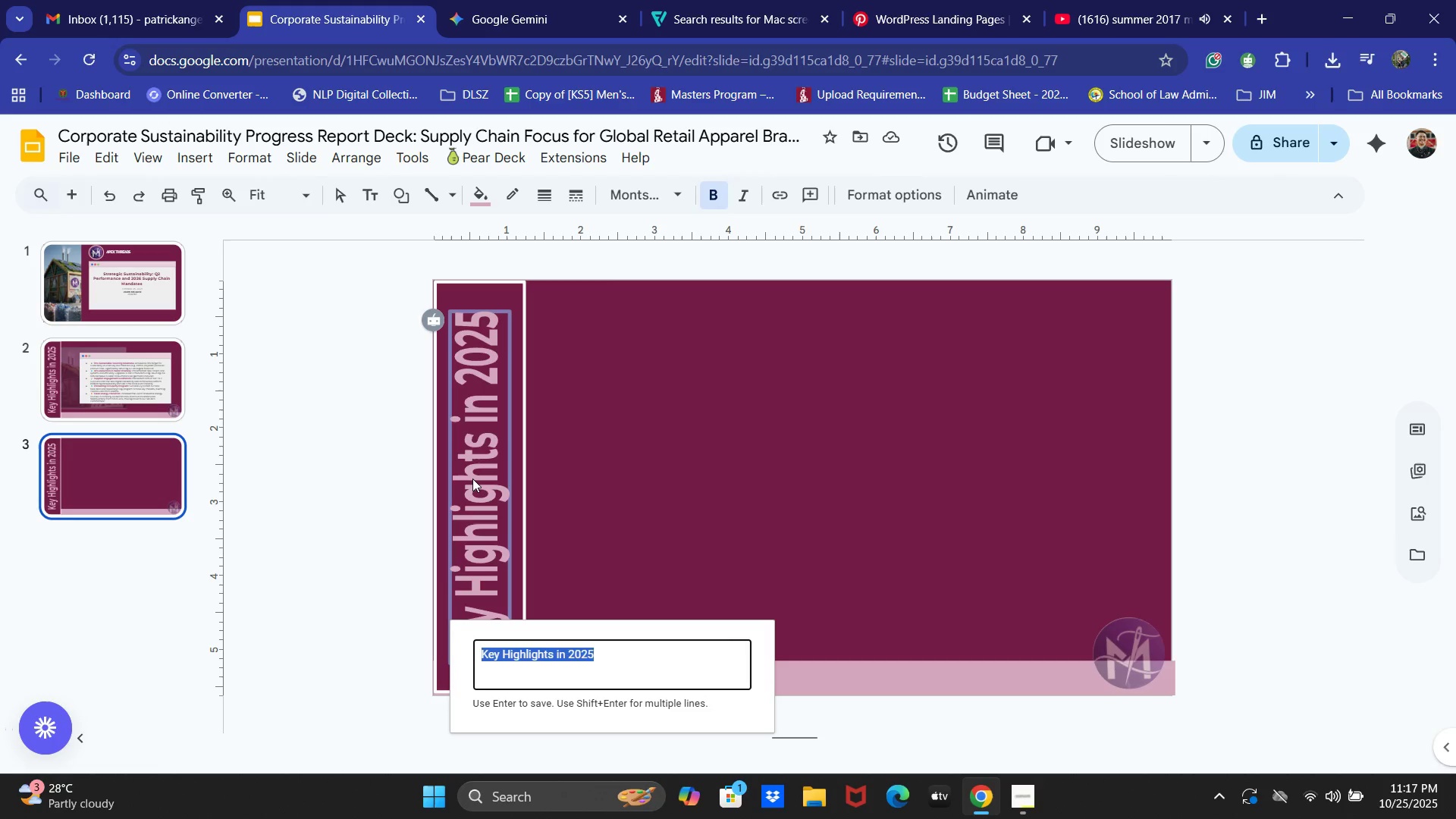 
key(Control+A)
 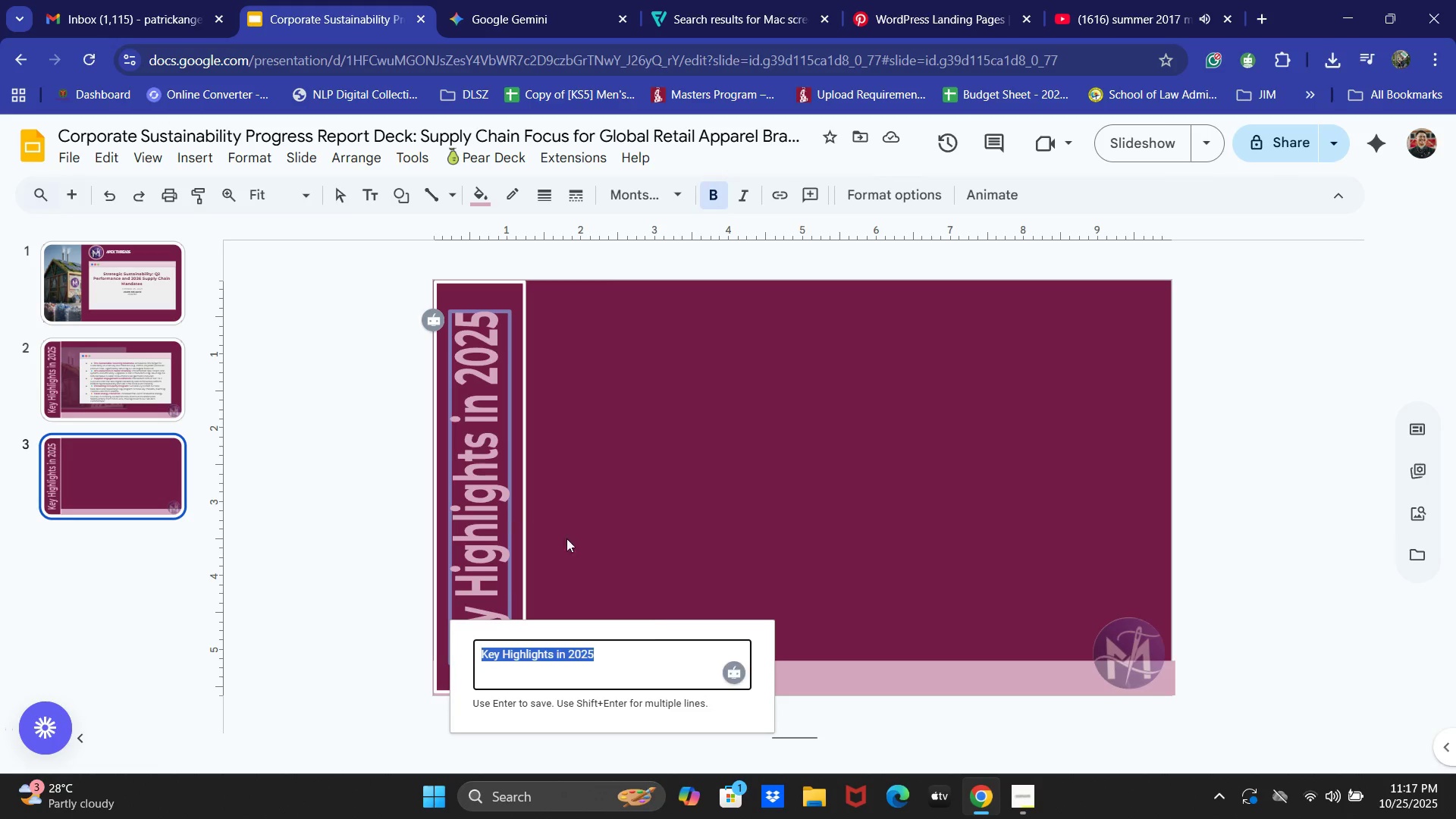 
key(Control+V)
 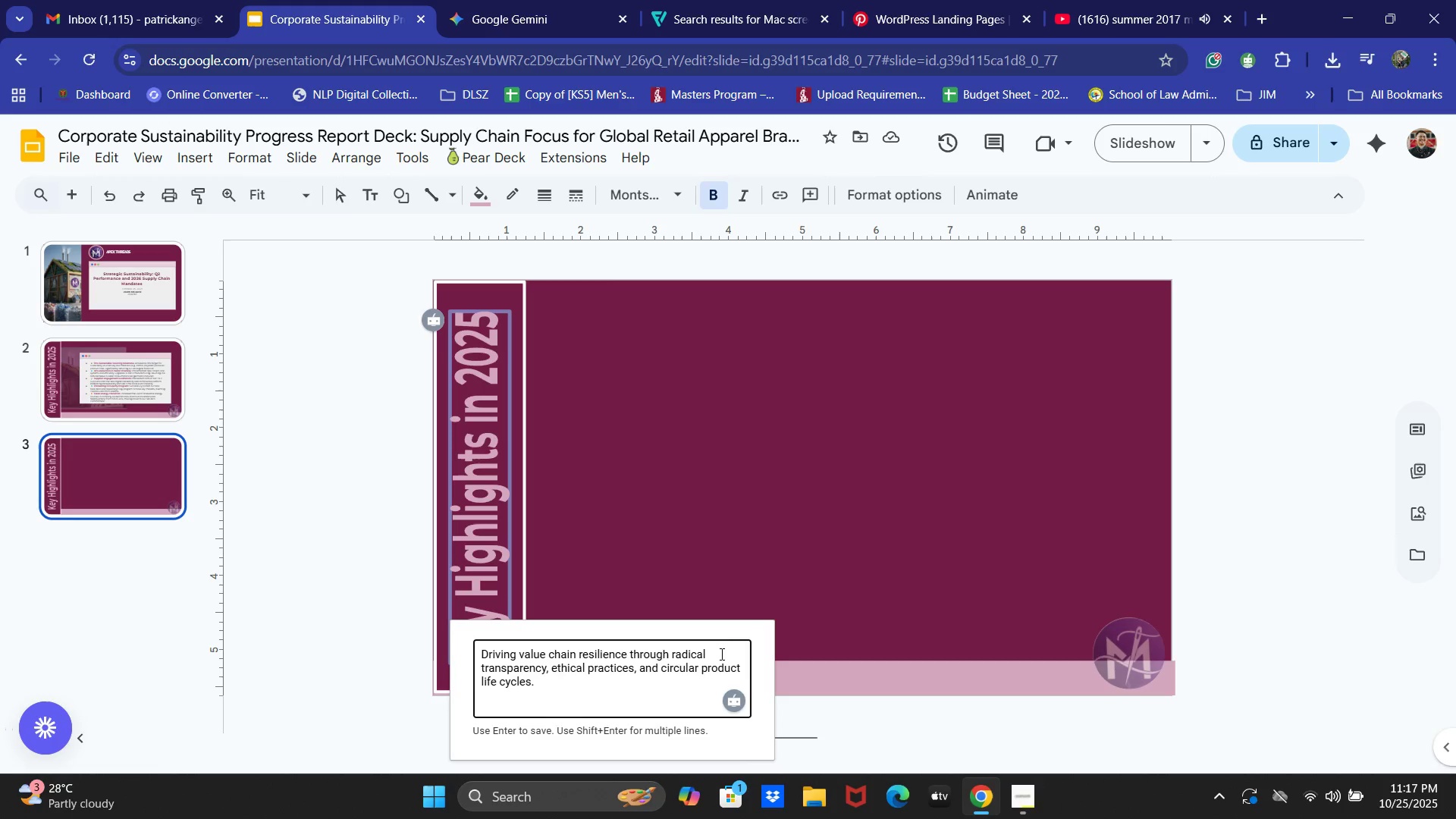 
key(Enter)
 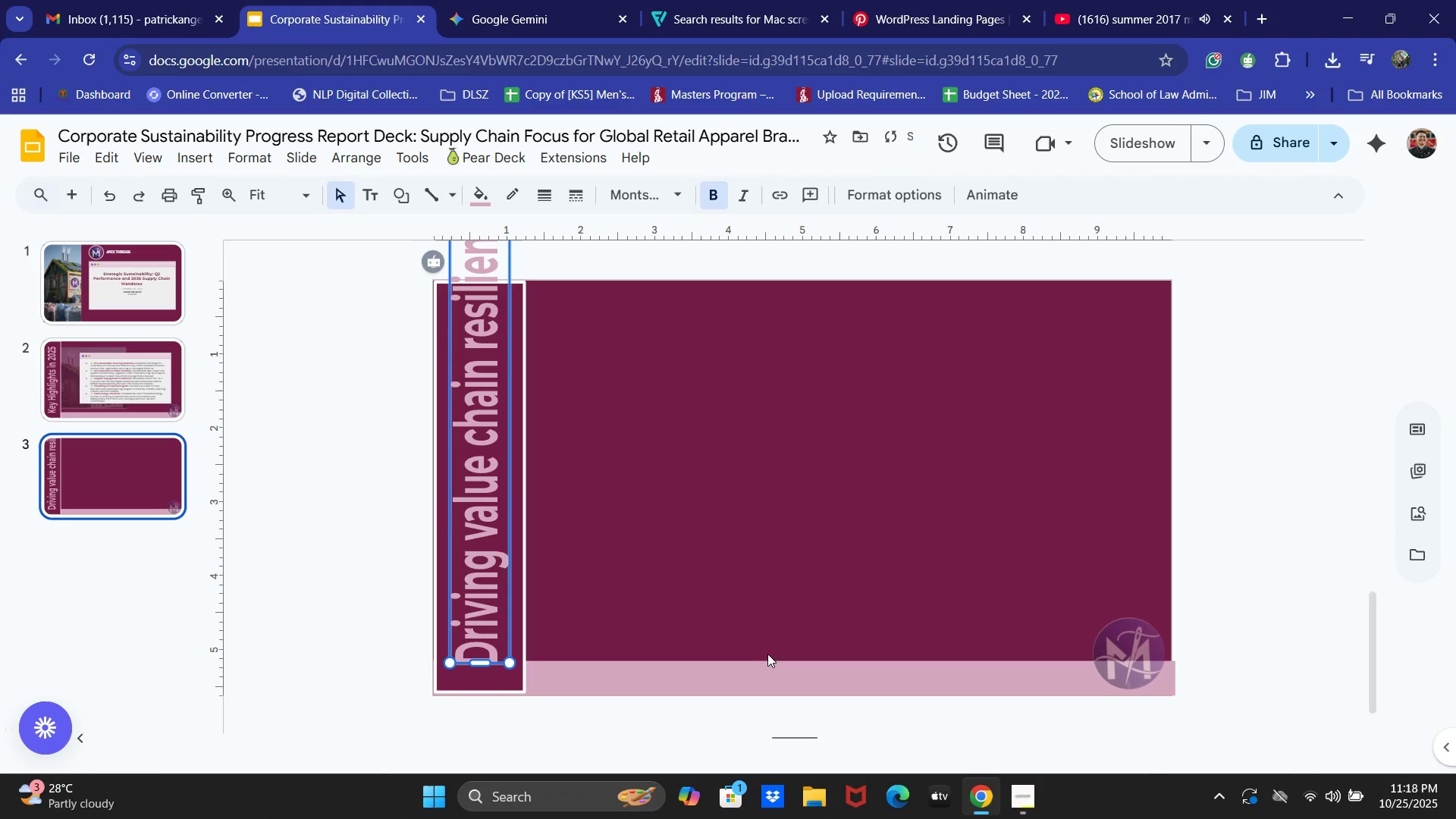 
scroll: coordinate [532, 379], scroll_direction: up, amount: 14.0
 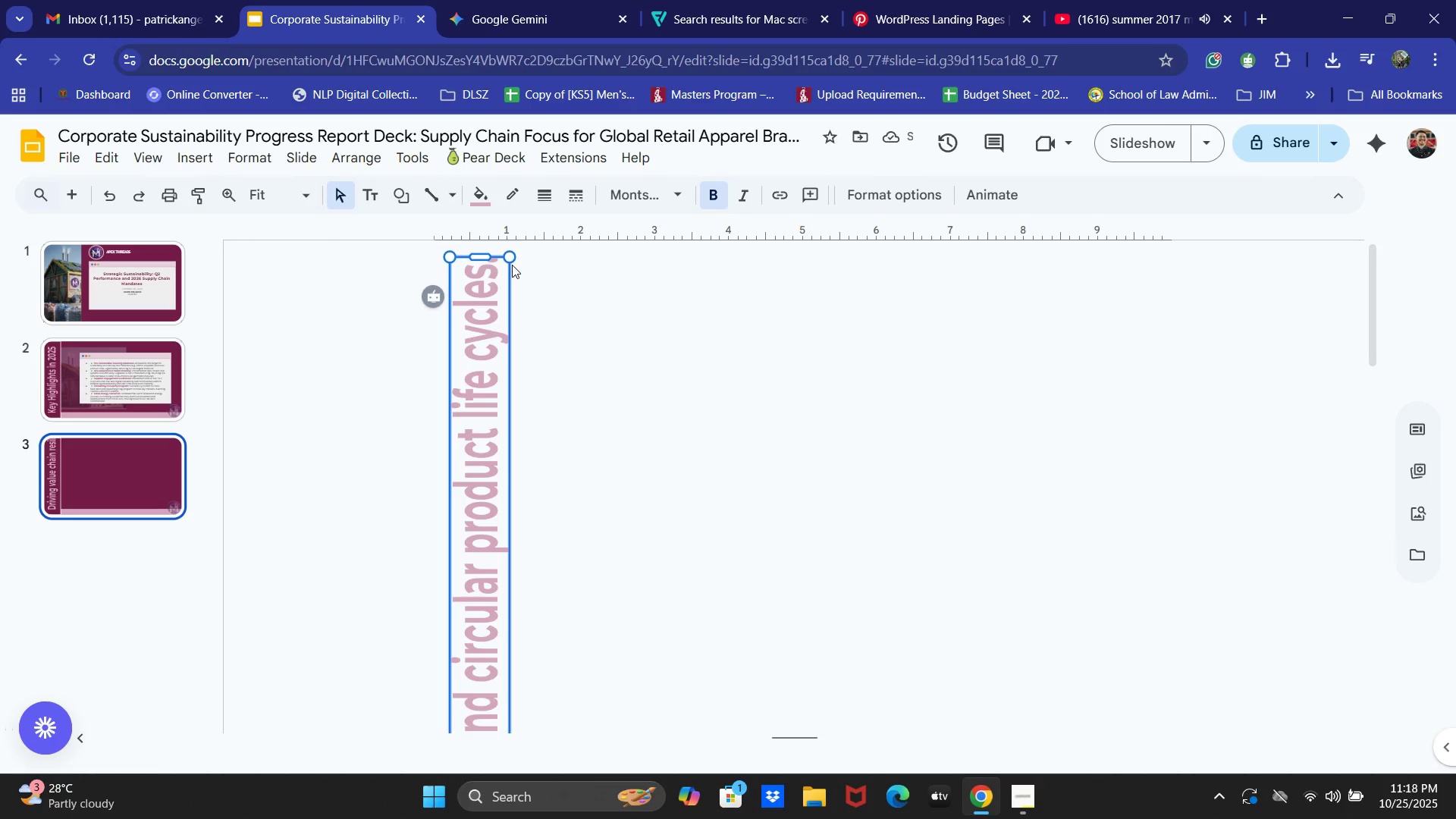 
key(Control+Z)
 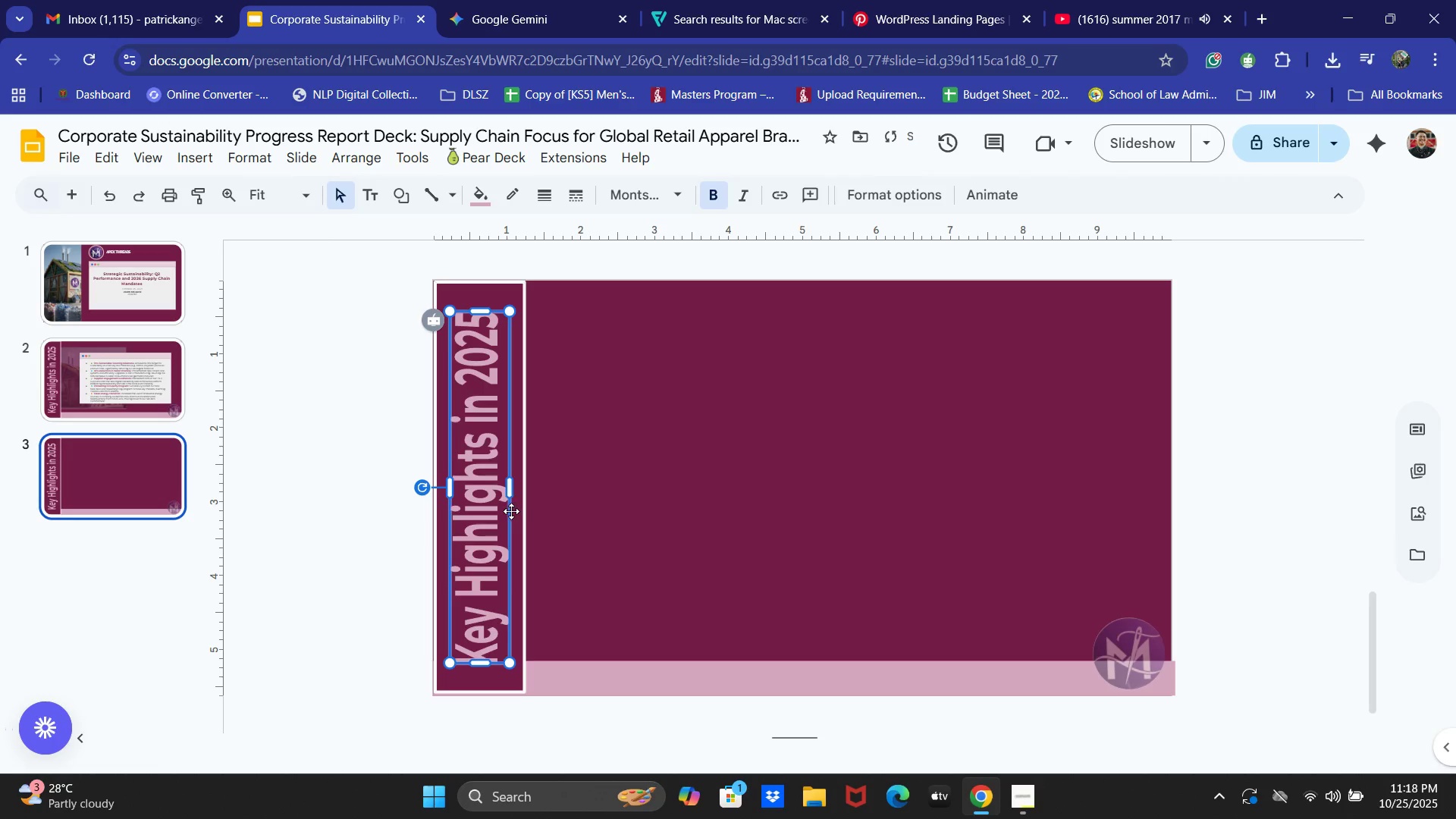 
double_click([487, 509])
 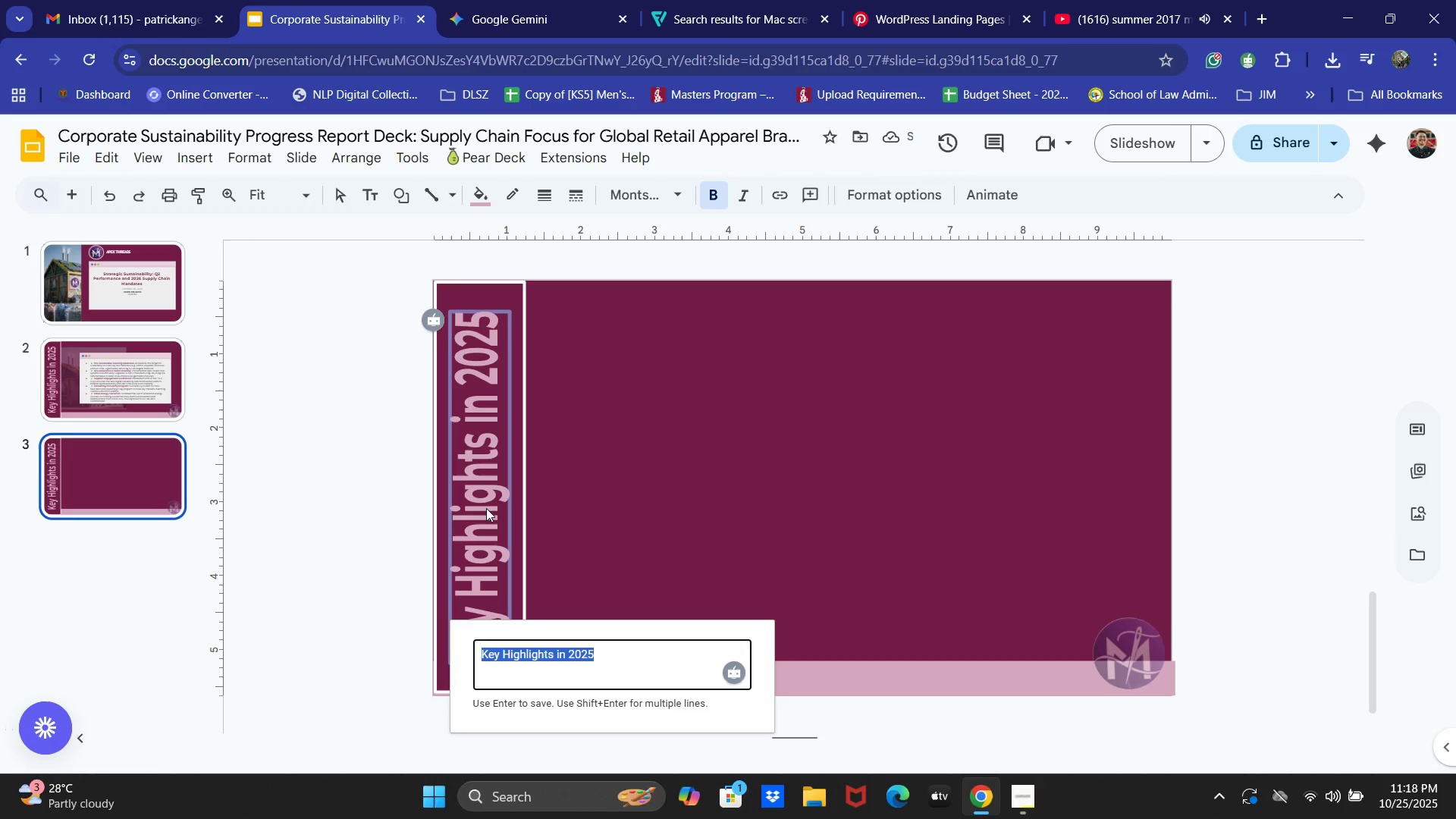 
type(Our Mission)
 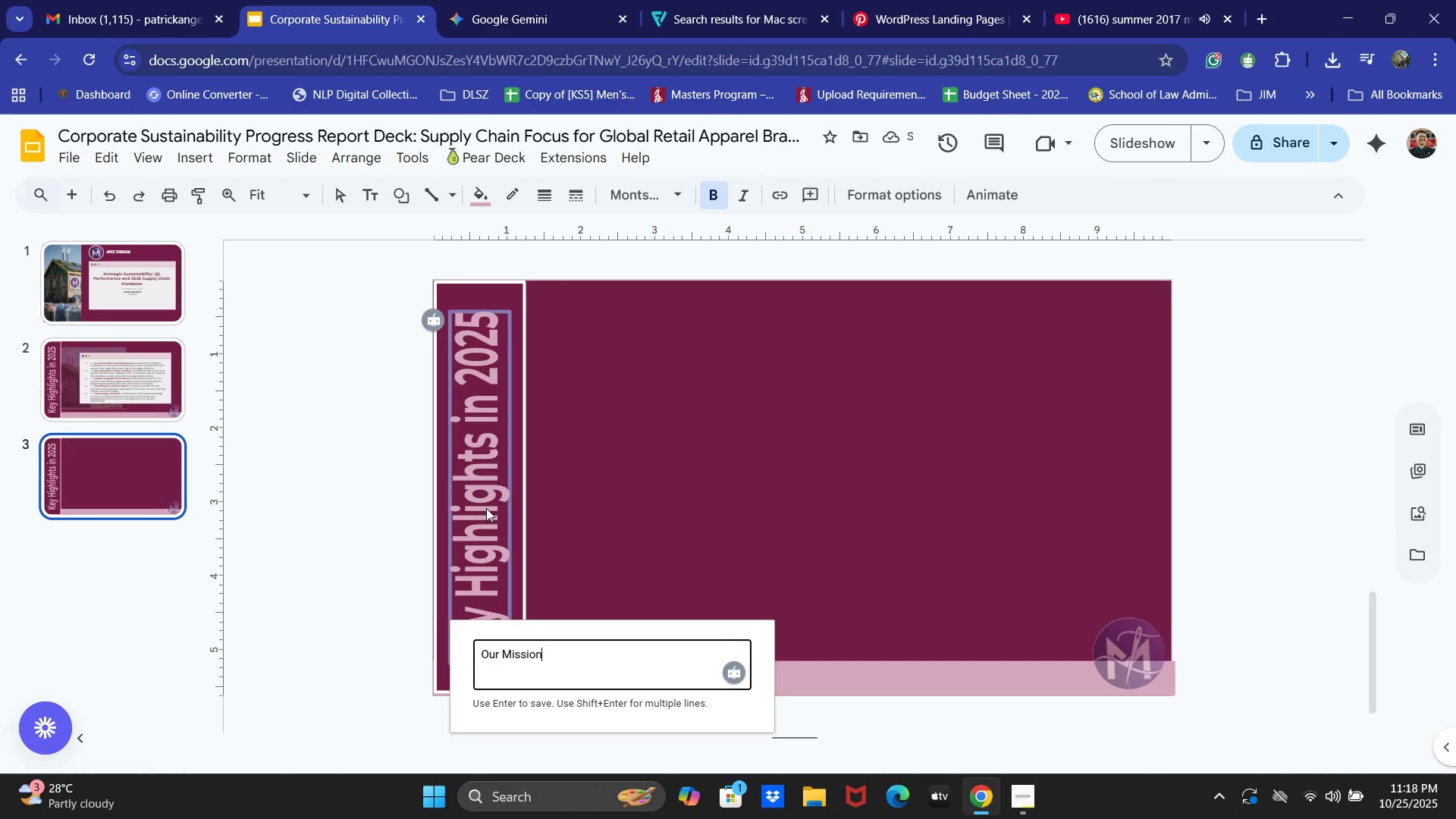 
key(Enter)
 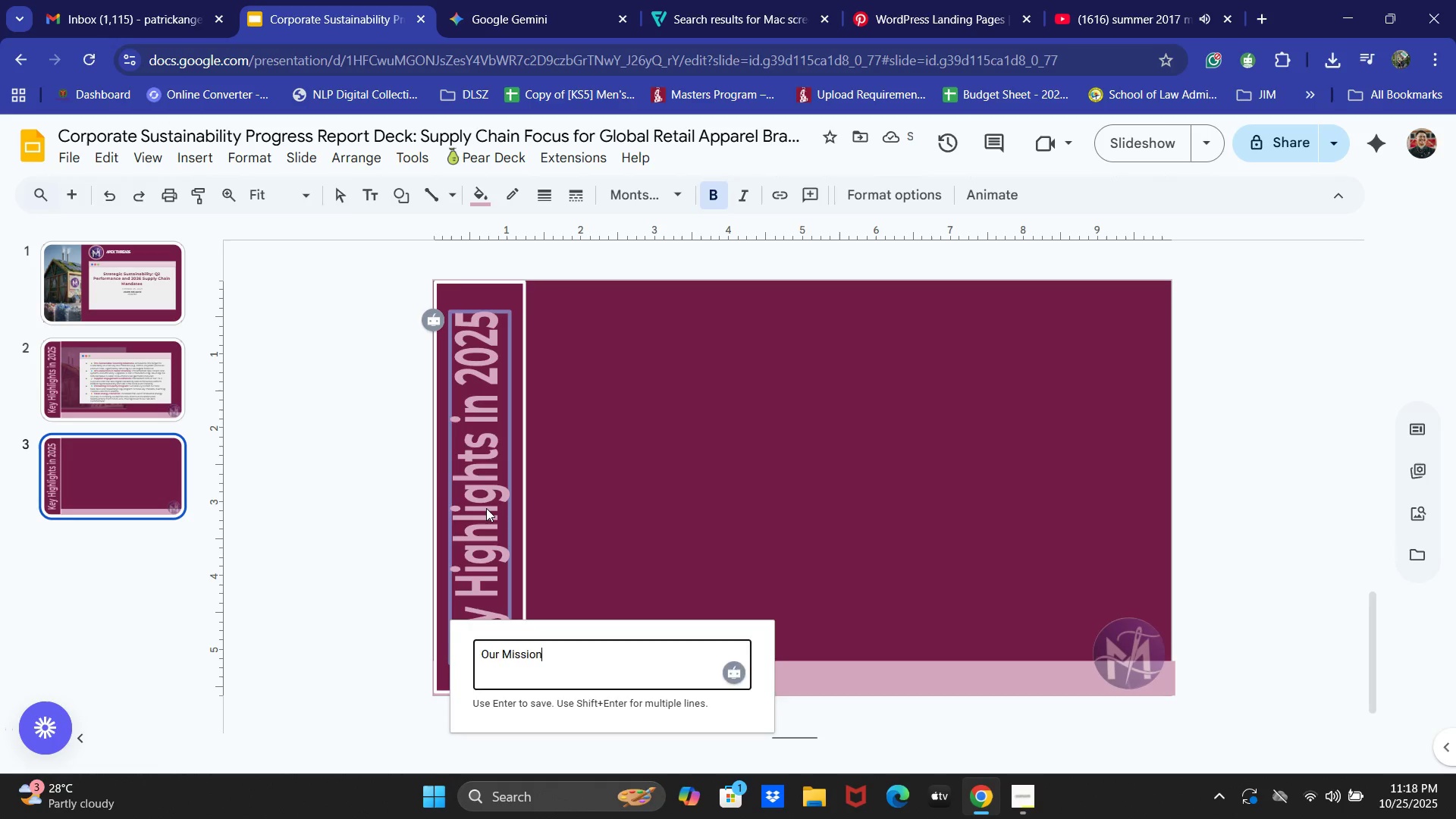 
key(Backslash)
 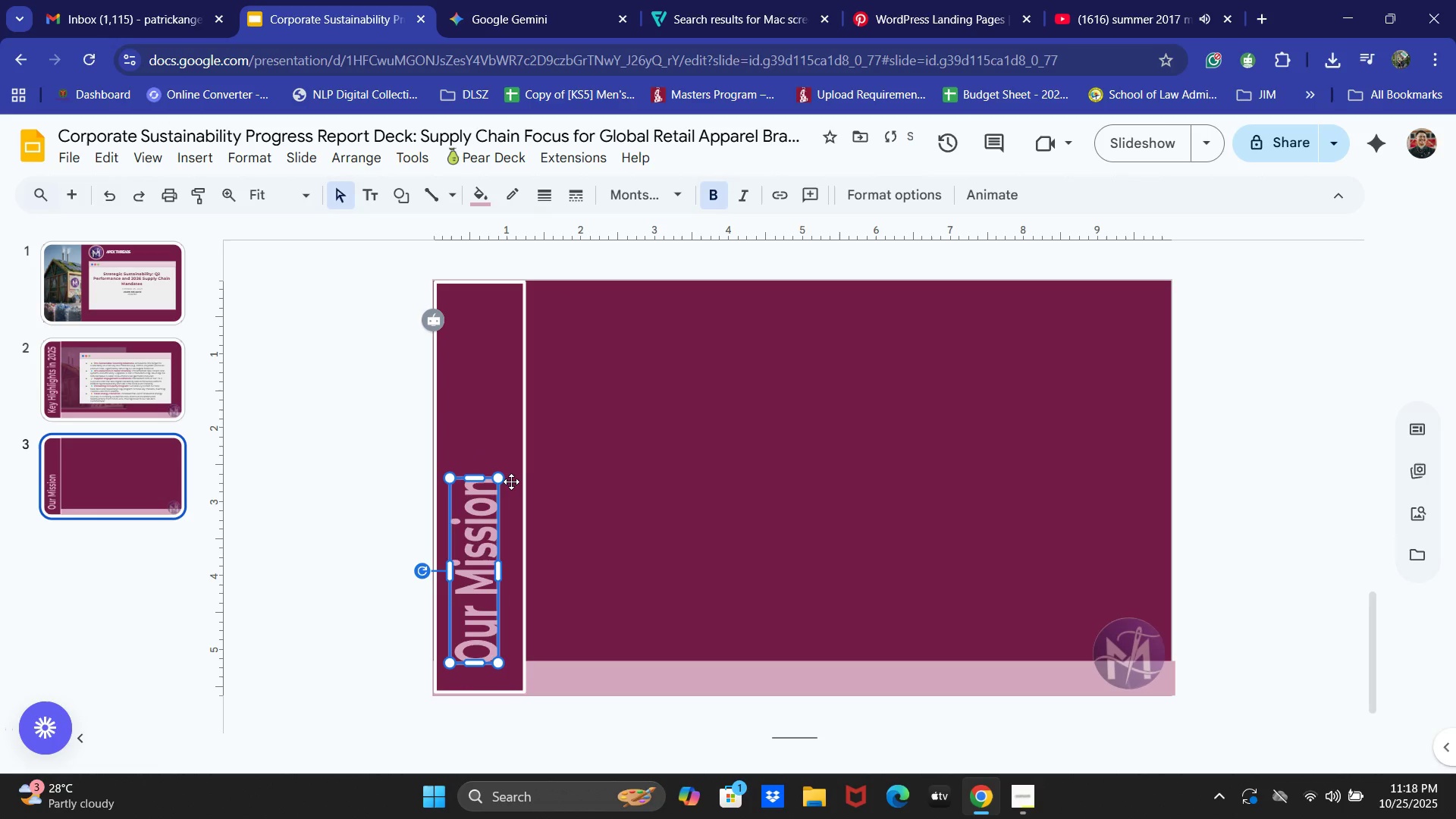 
left_click_drag(start_coordinate=[500, 482], to_coordinate=[510, 338])
 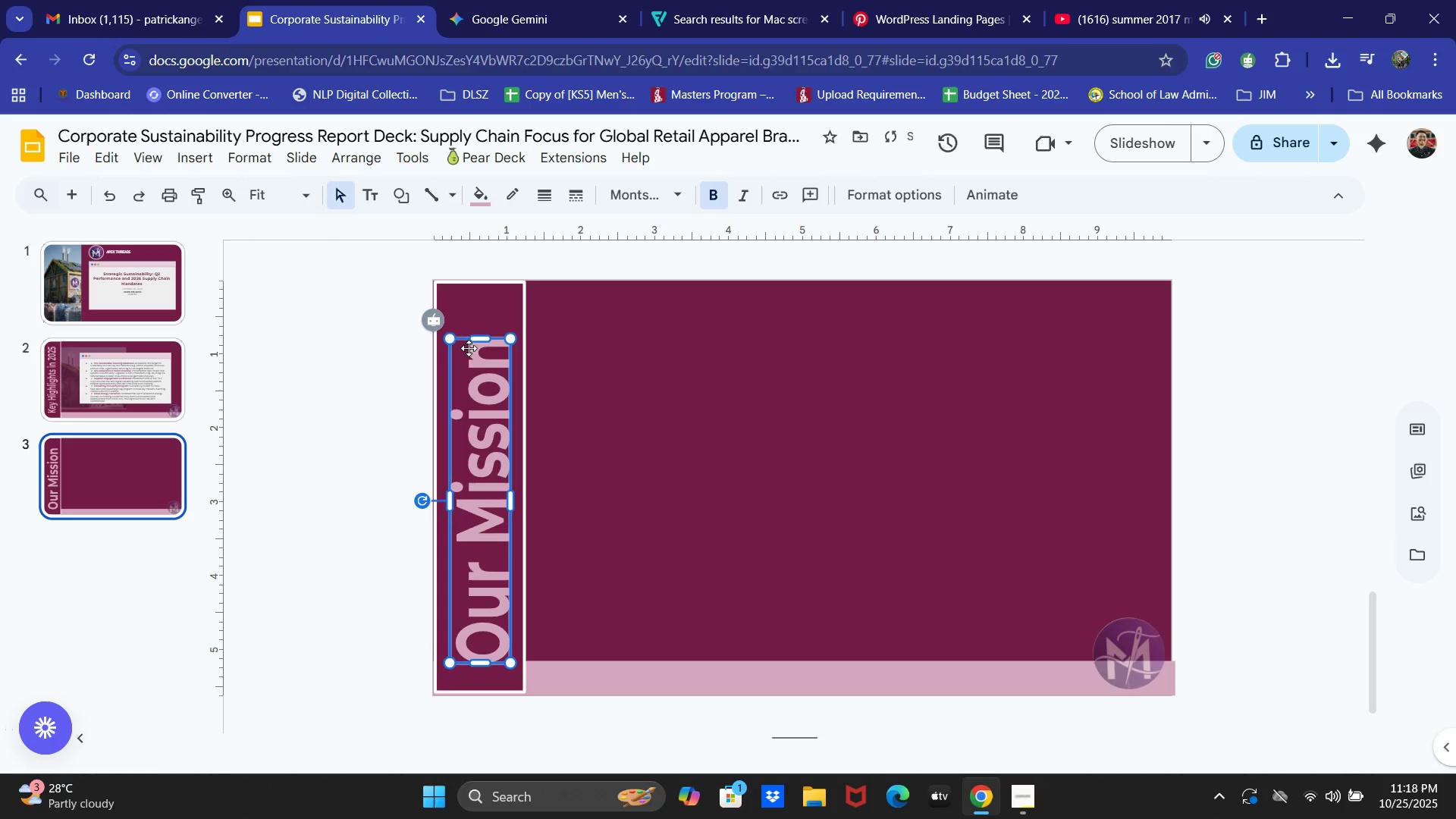 
left_click_drag(start_coordinate=[466, 340], to_coordinate=[465, 331])
 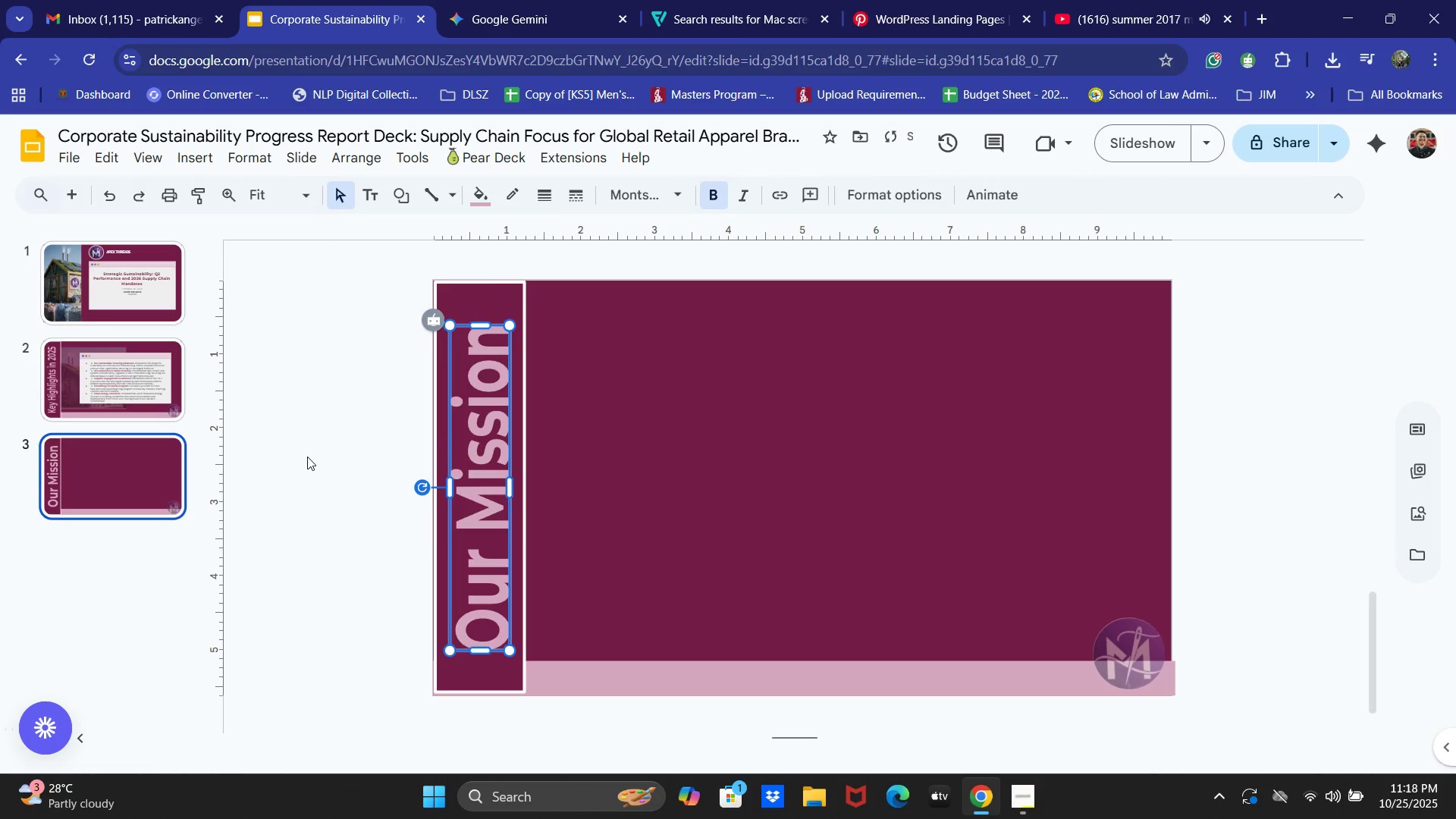 
left_click([307, 457])
 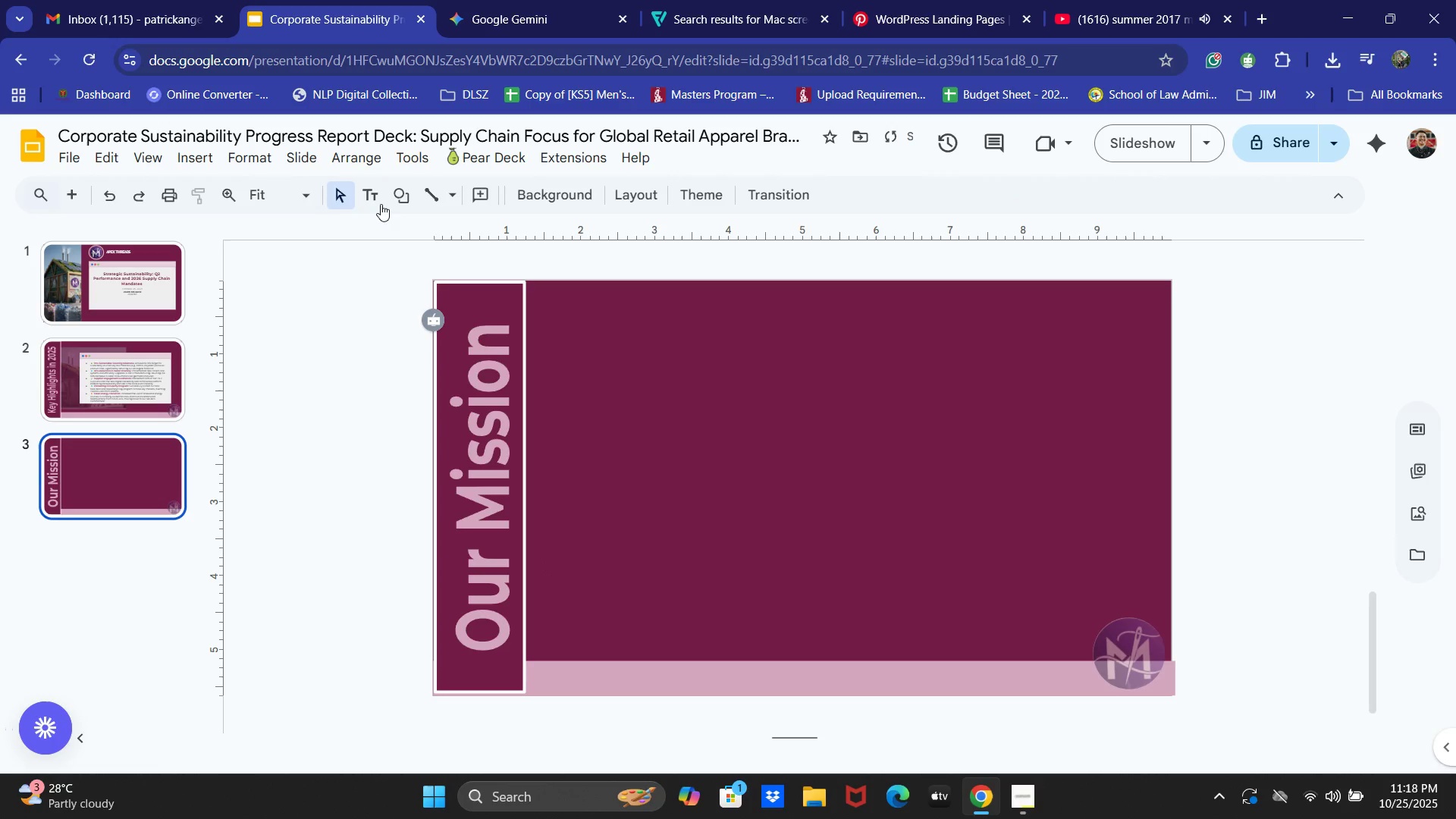 
left_click([372, 194])
 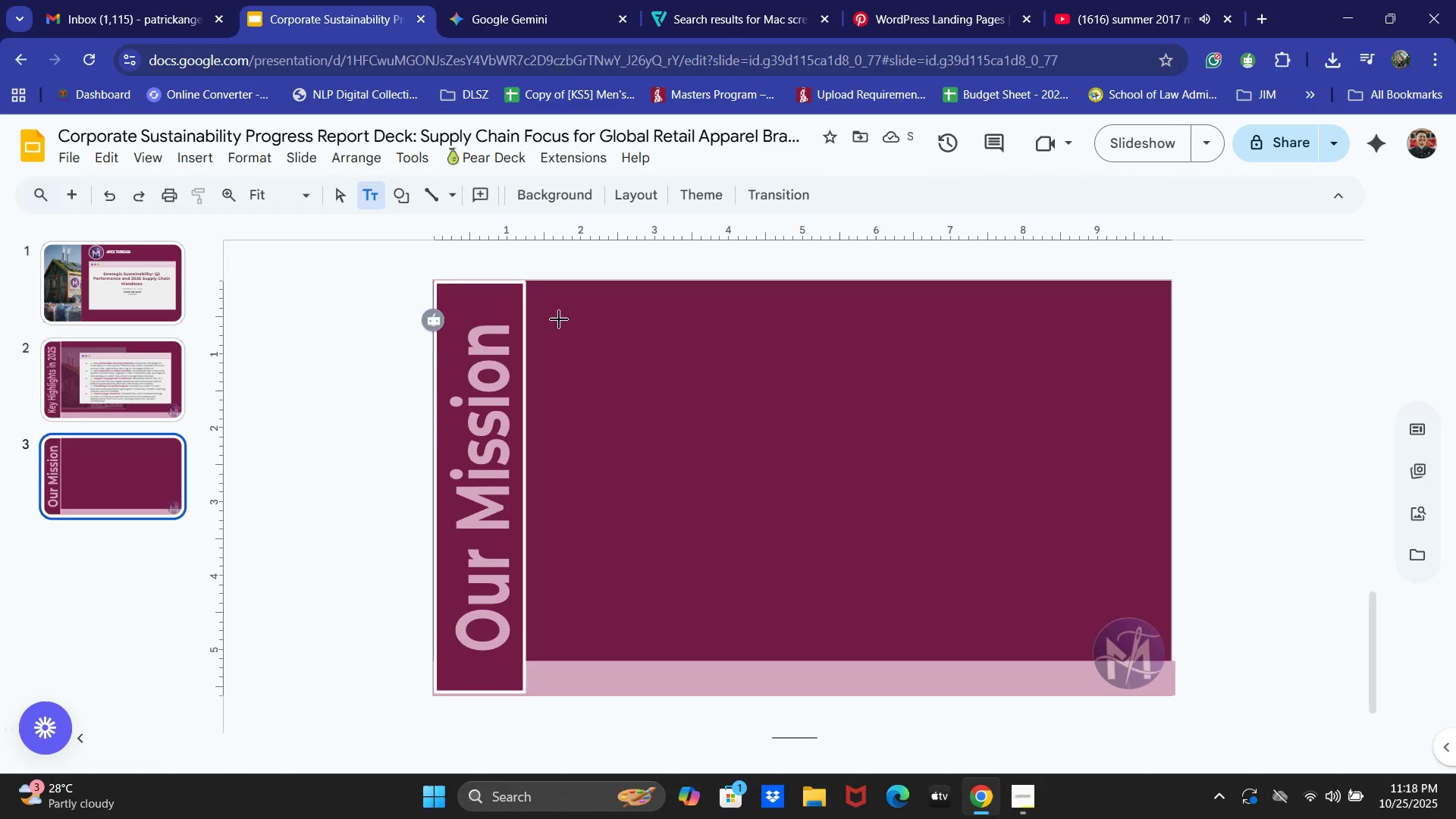 
left_click_drag(start_coordinate=[554, 311], to_coordinate=[1126, 356])
 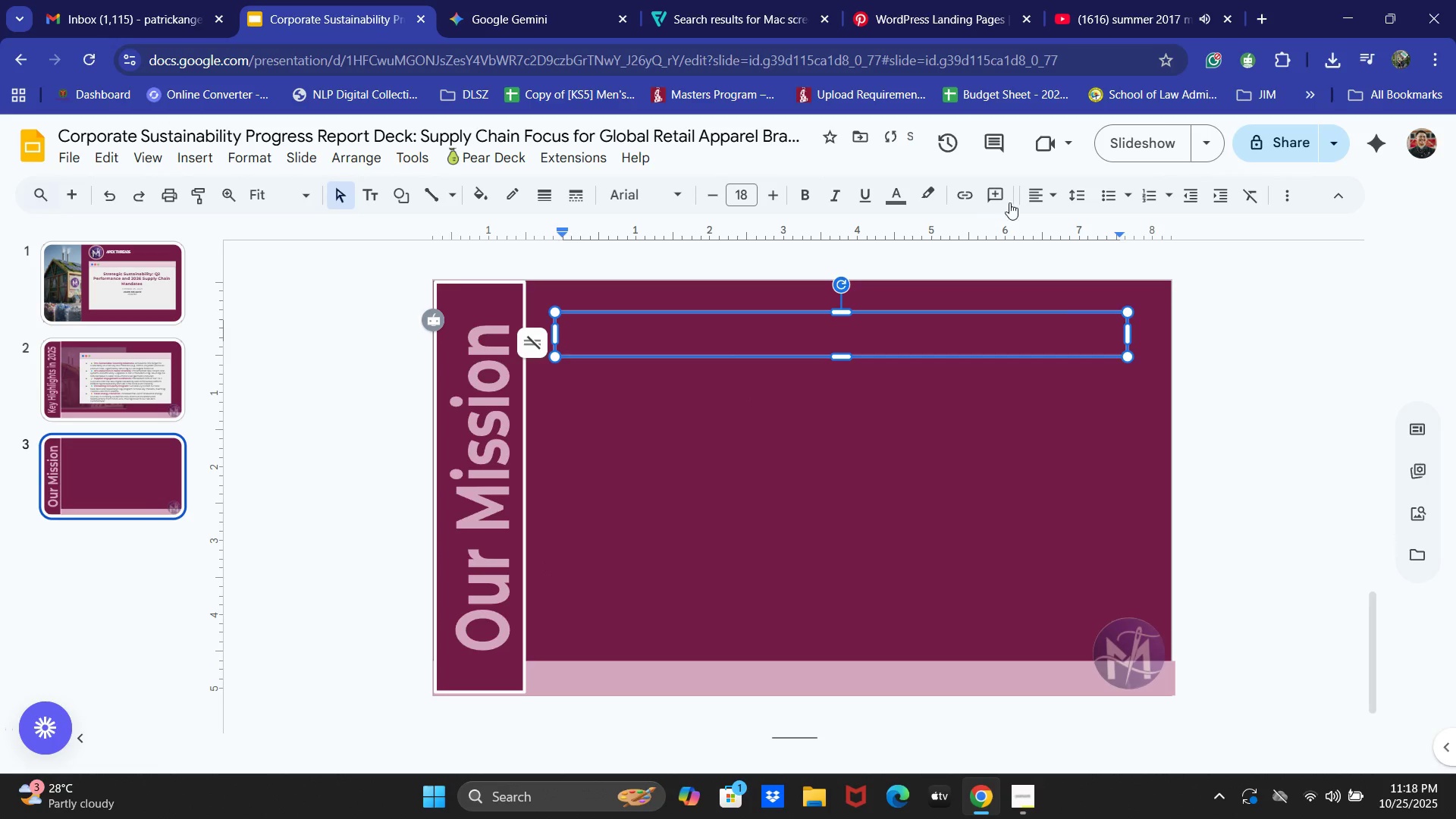 
left_click([1034, 188])
 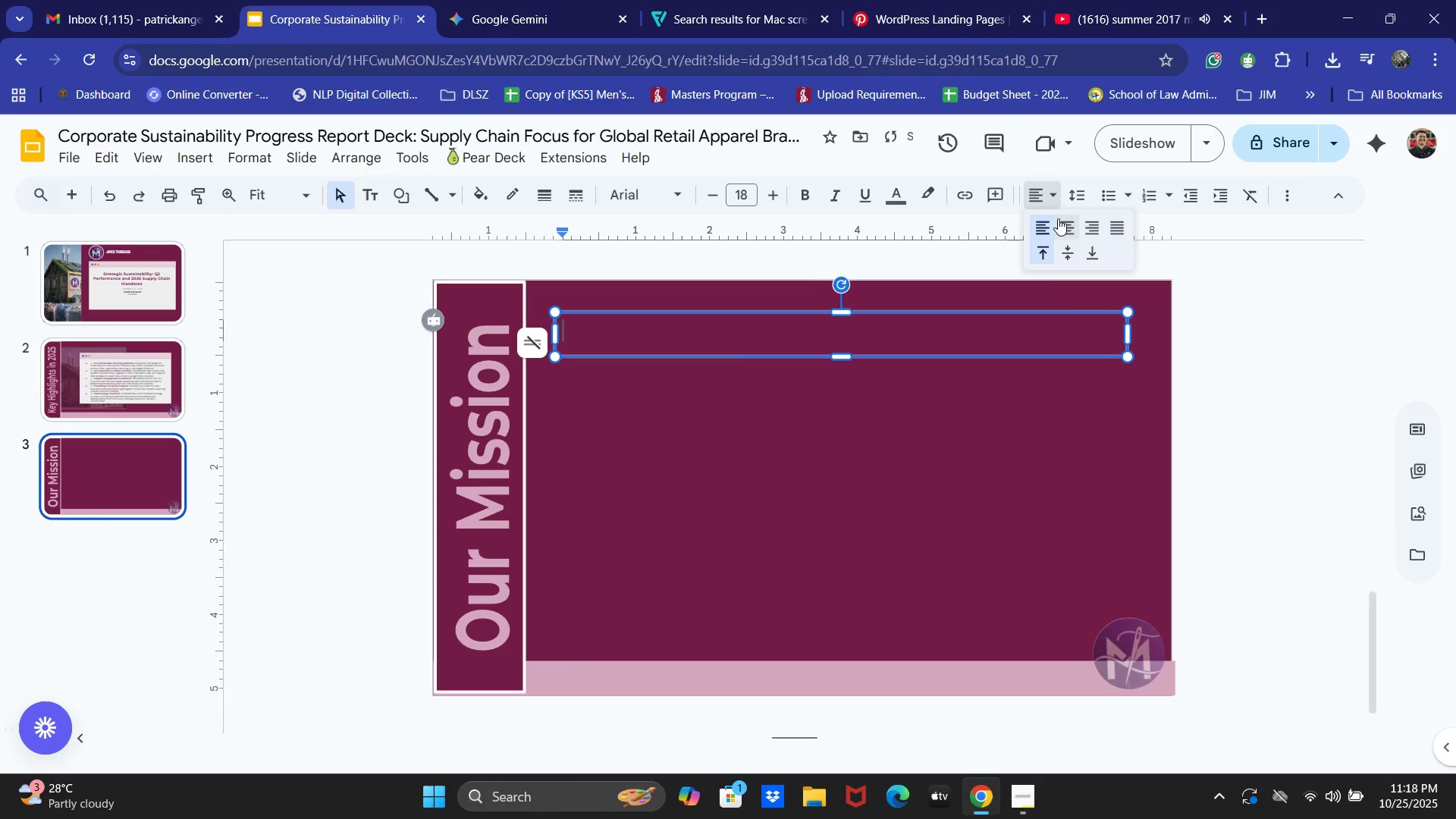 
left_click([1061, 221])
 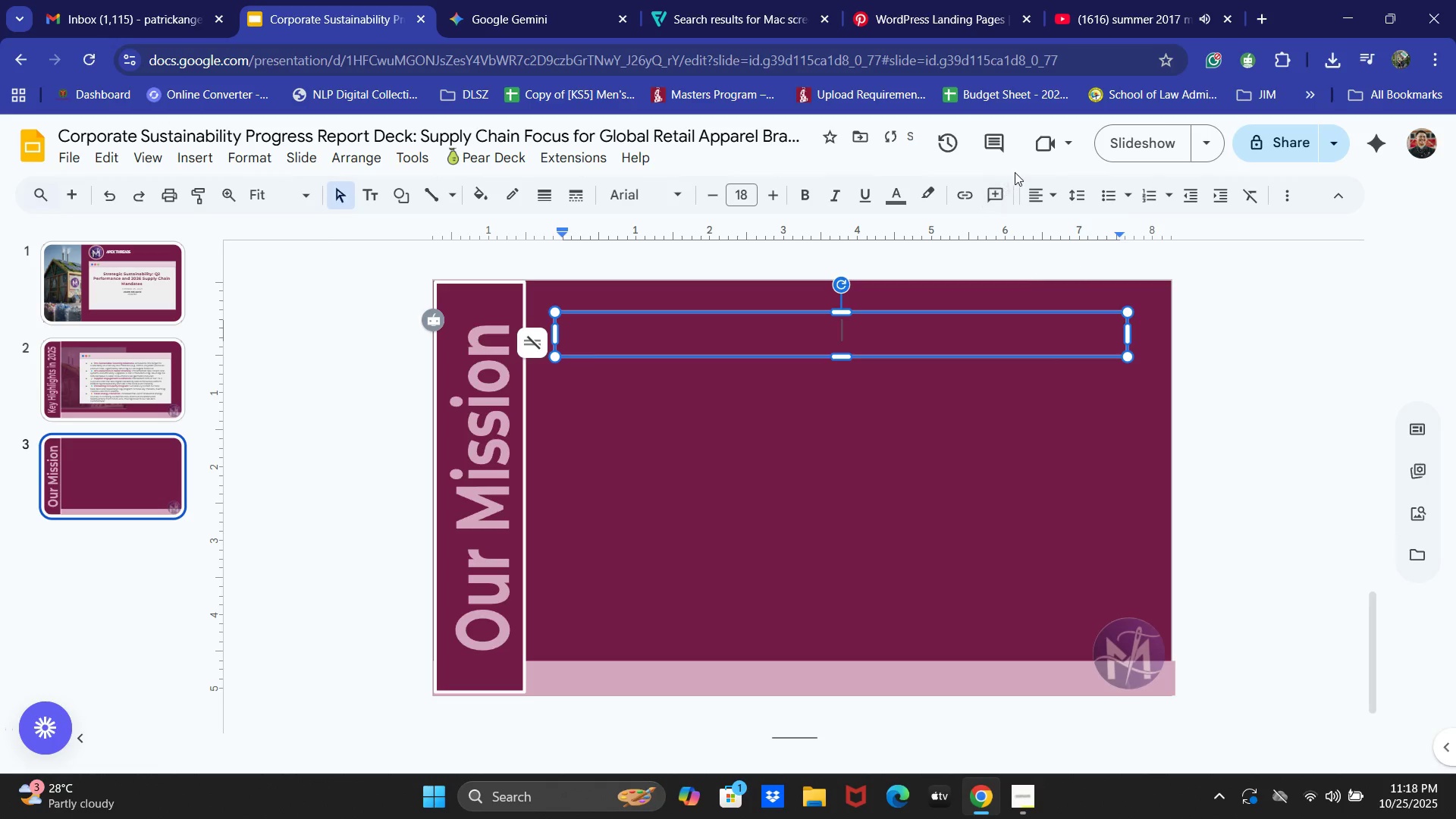 
double_click([1034, 185])
 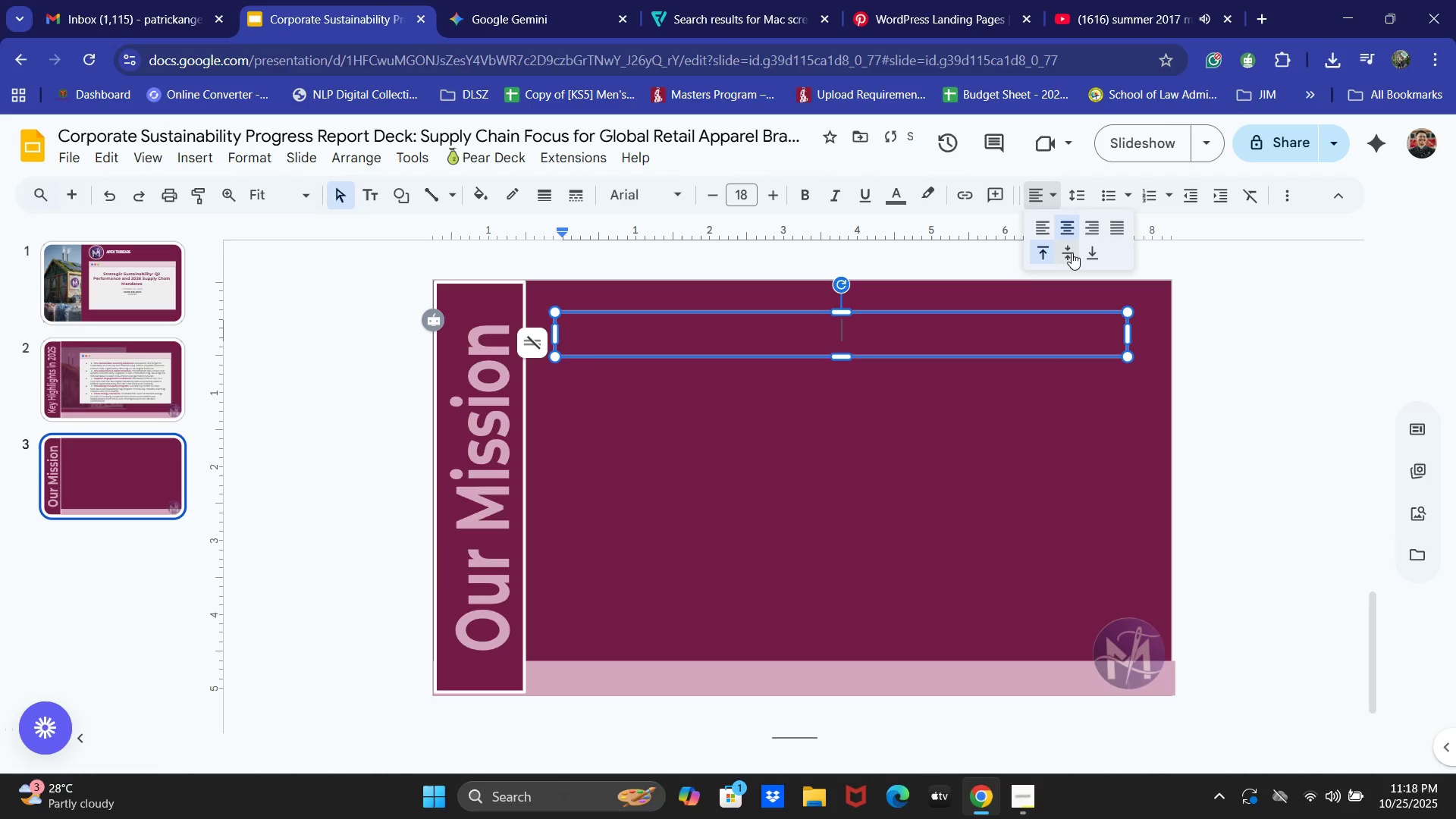 
triple_click([1072, 253])
 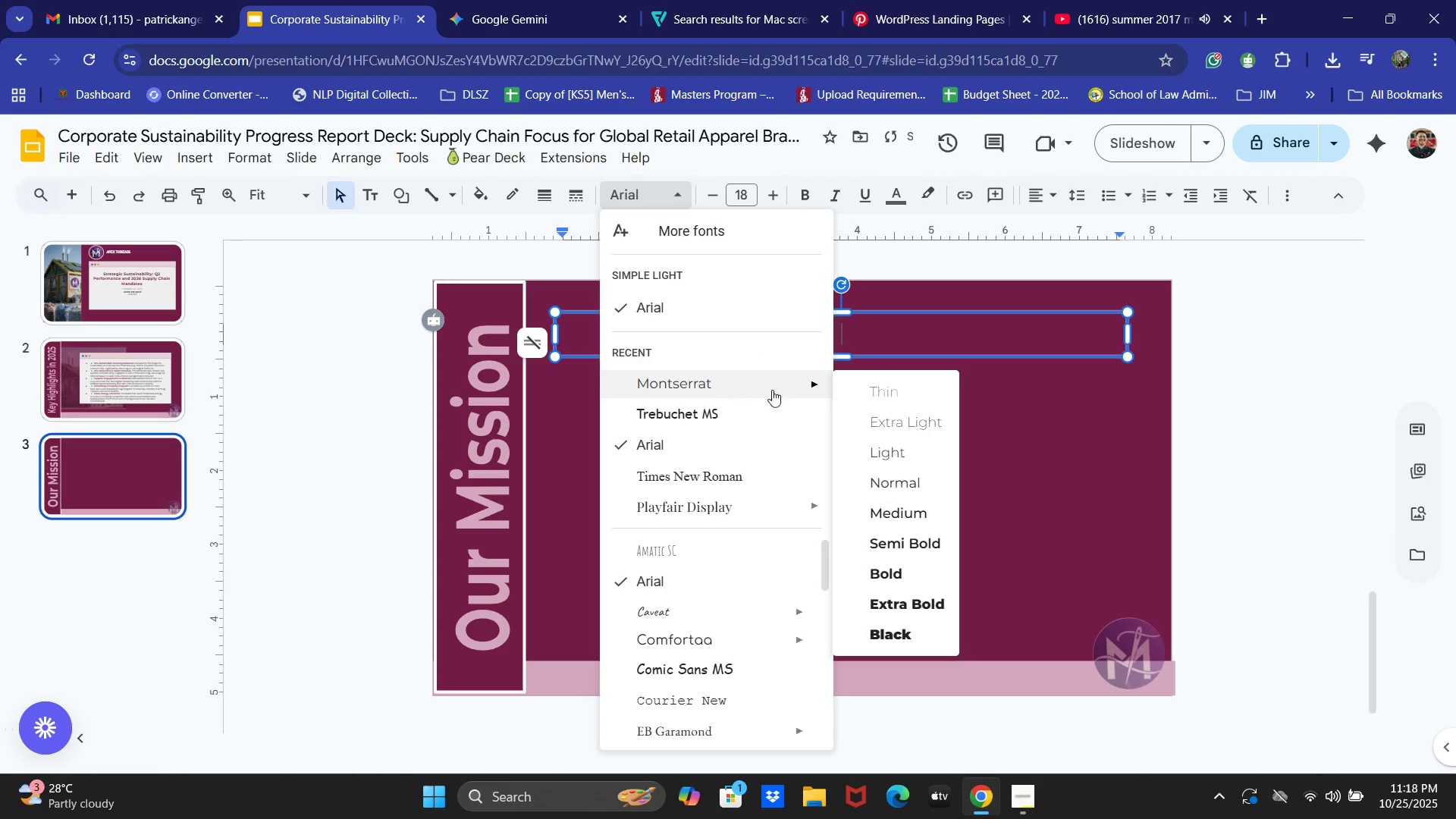 
left_click([908, 543])
 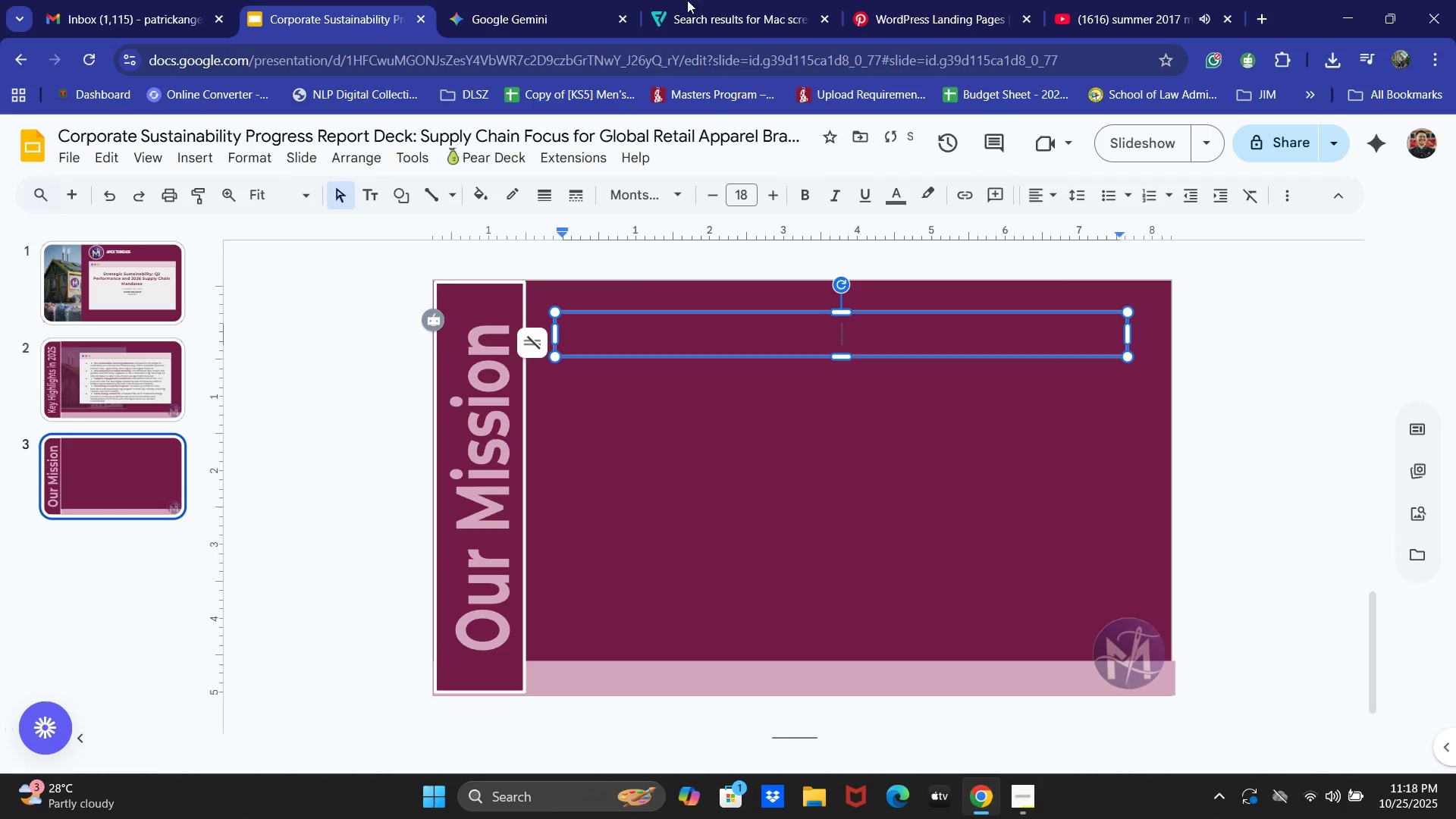 
left_click([516, 0])
 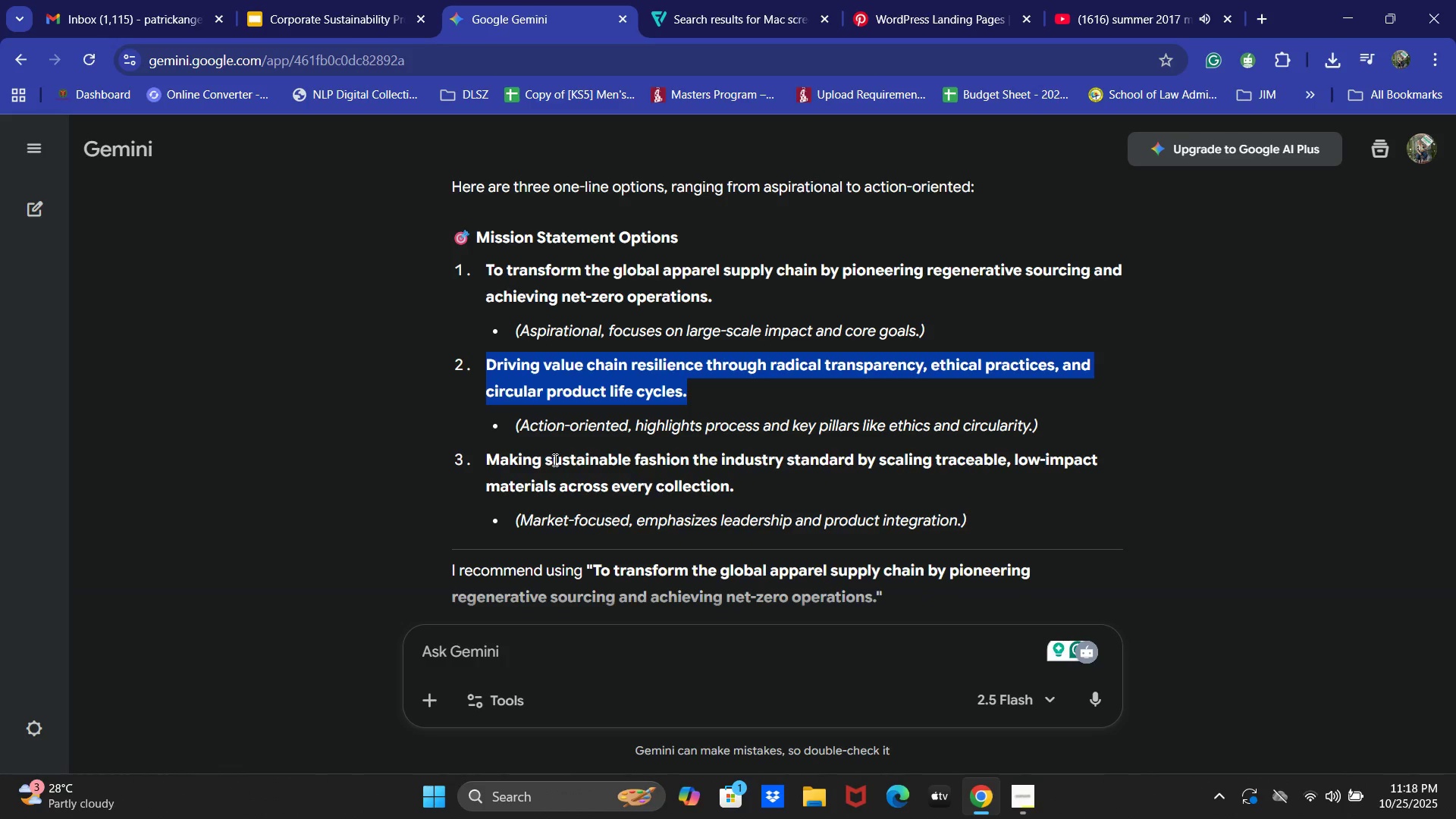 
key(Control+C)
 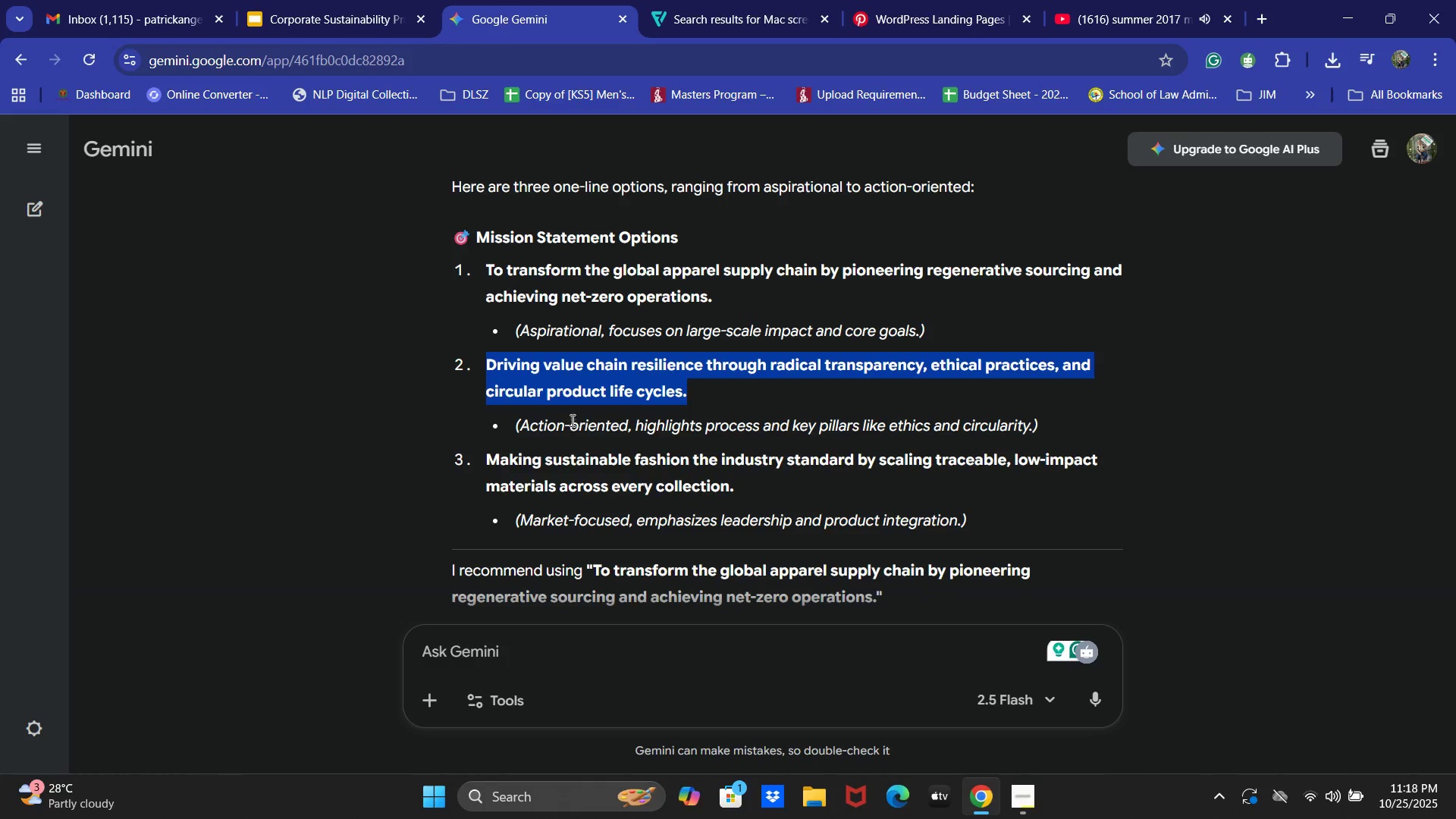 
key(Control+C)
 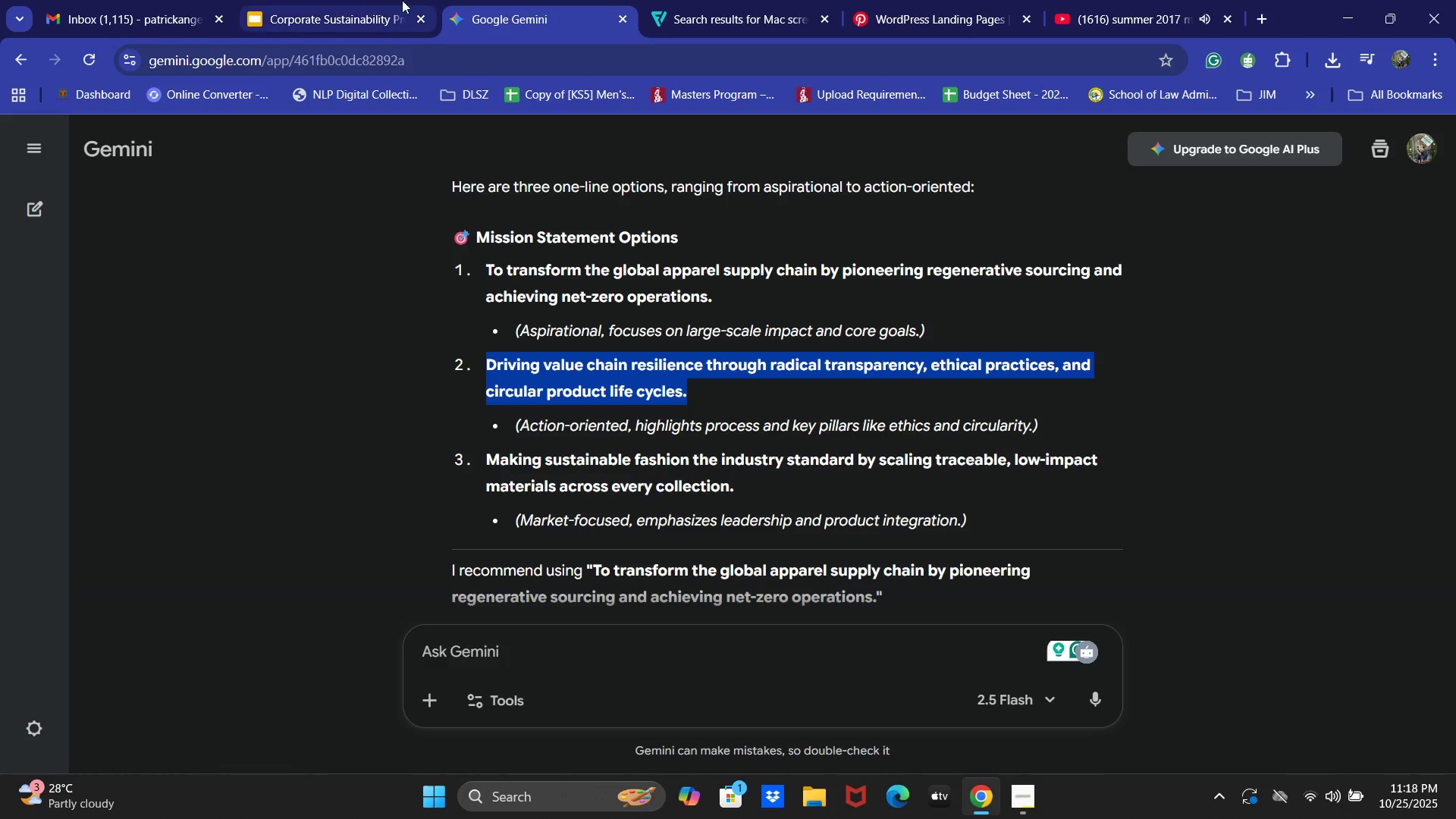 
left_click([356, 0])
 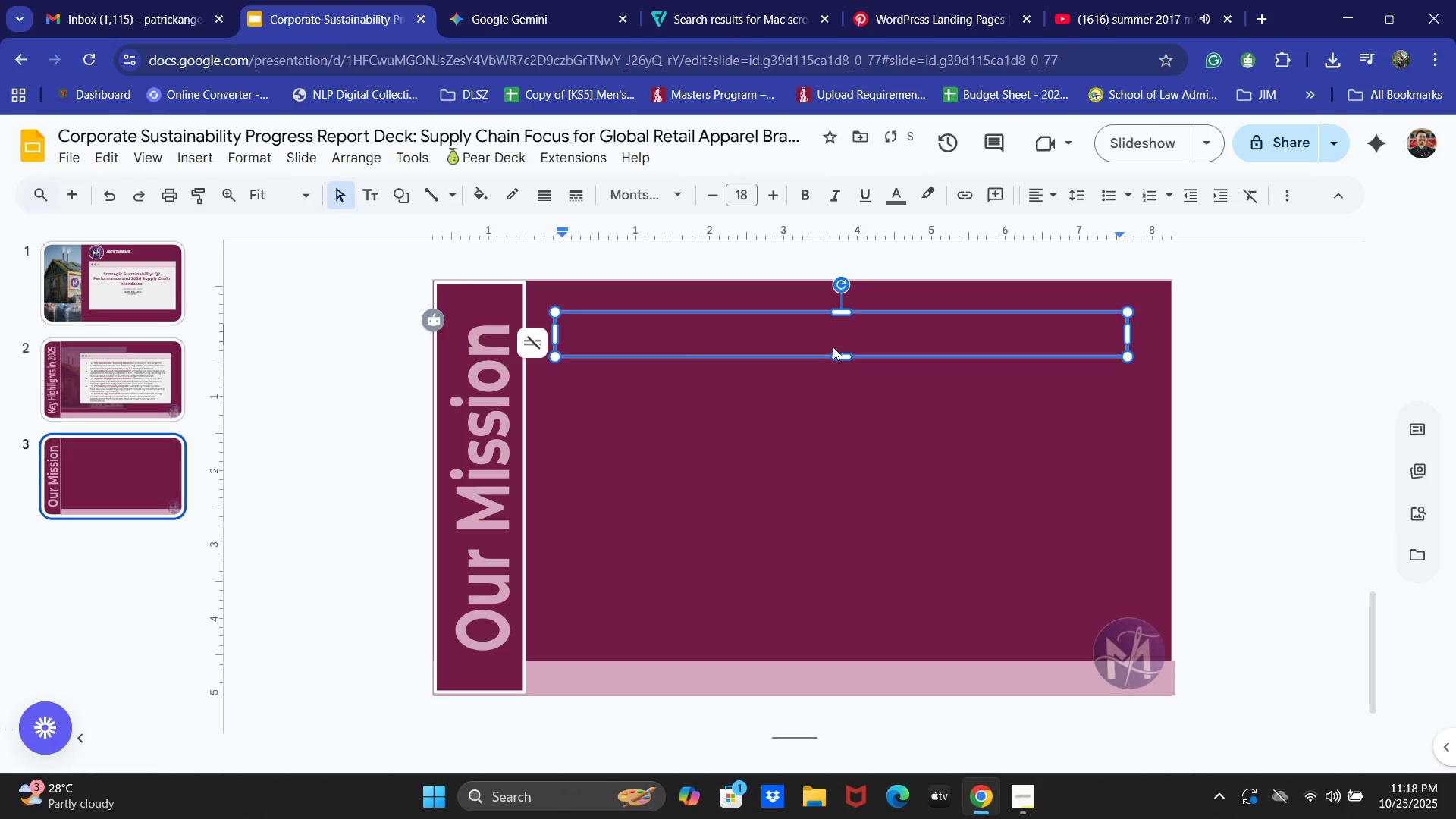 
key(Control+V)
 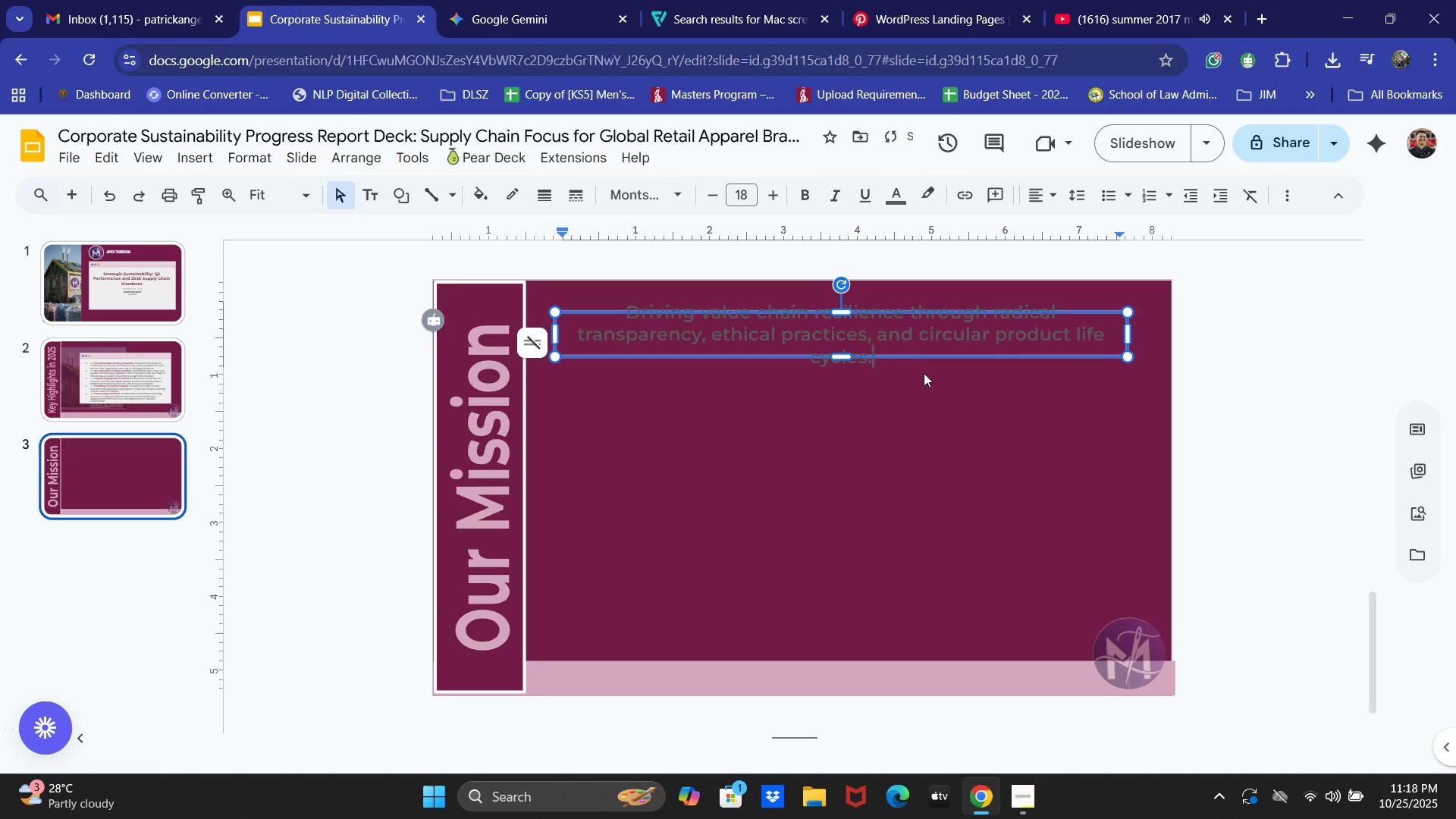 
key(Control+ControlLeft)
 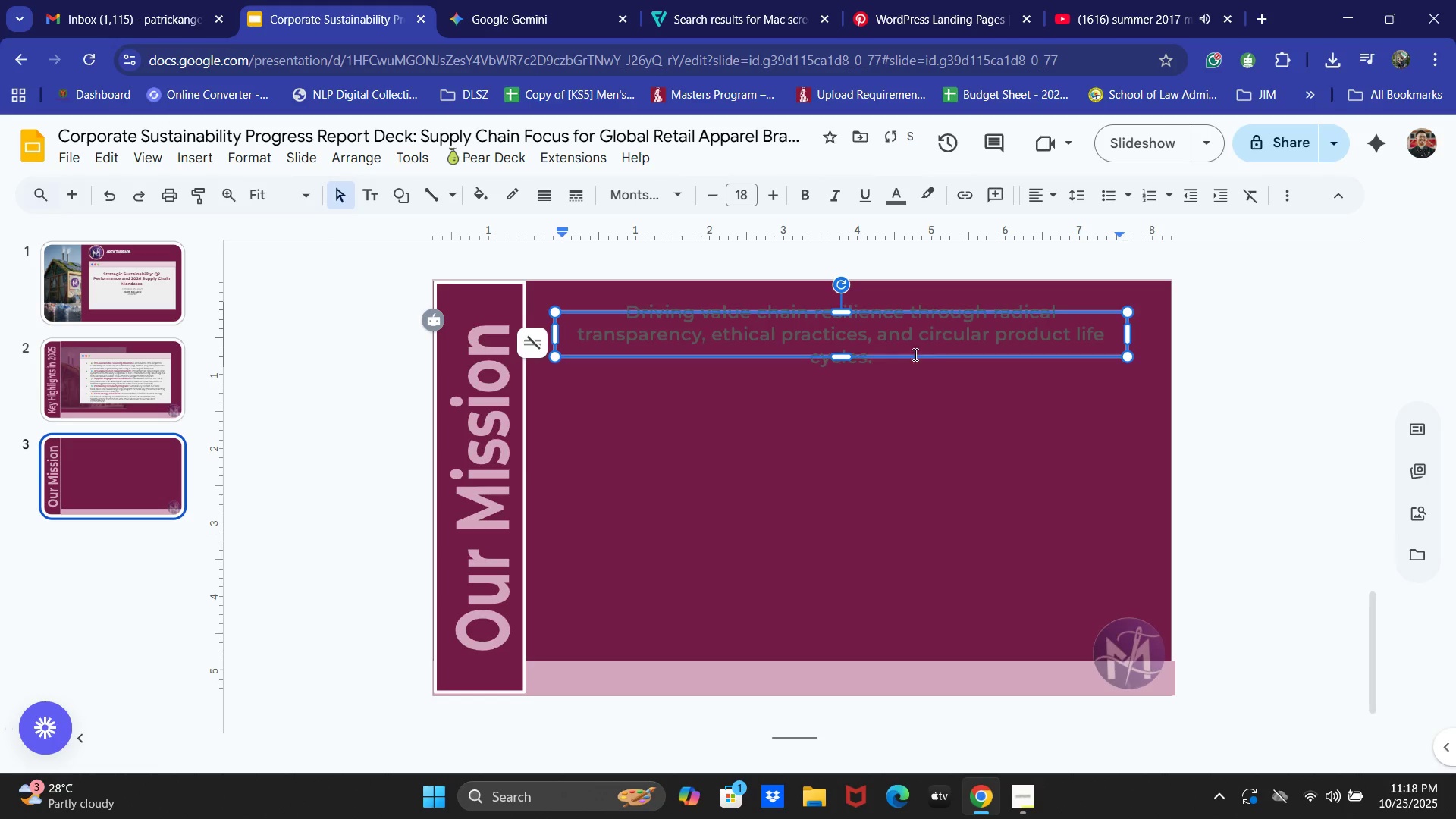 
key(Control+A)
 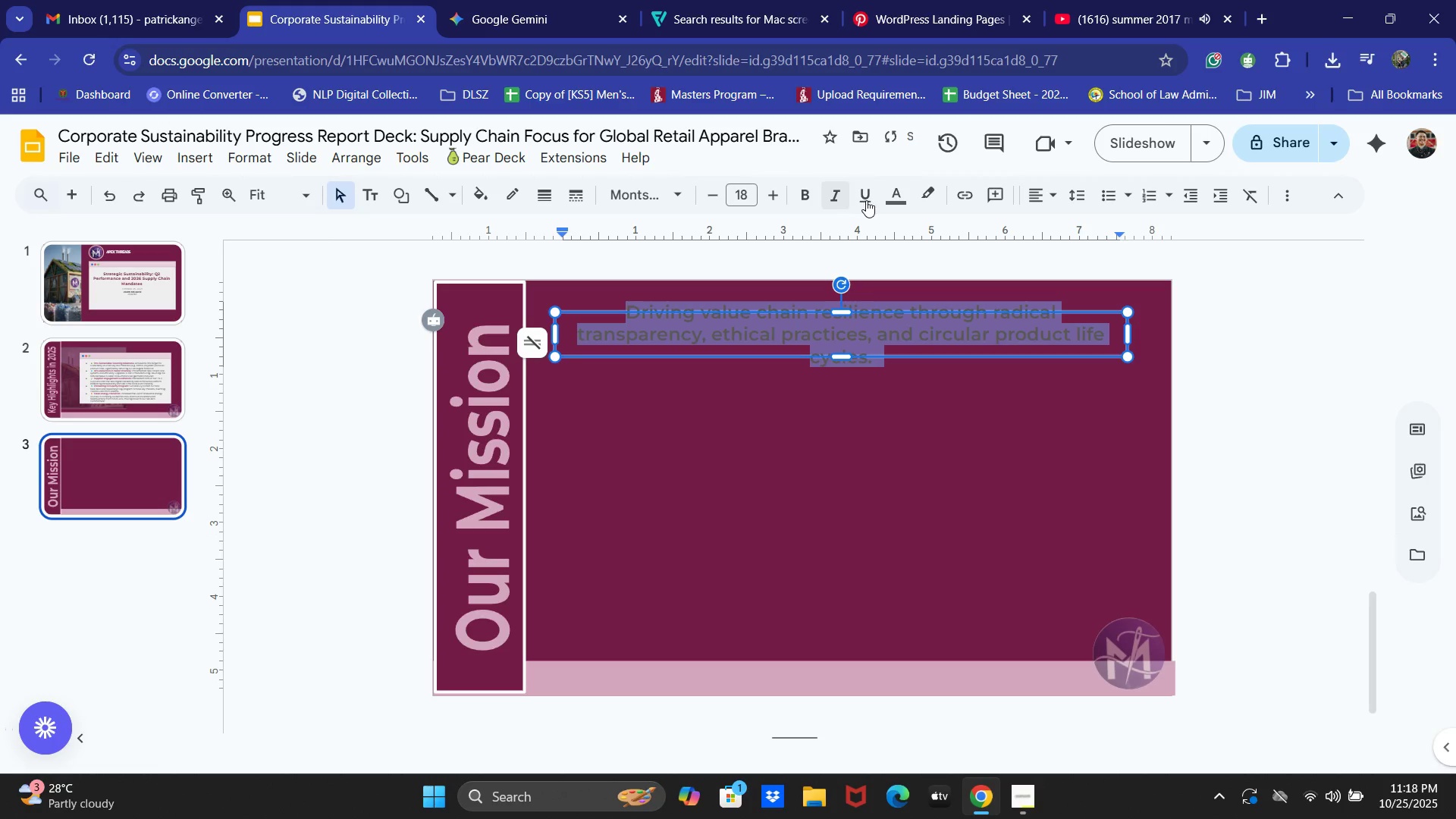 
left_click([901, 192])
 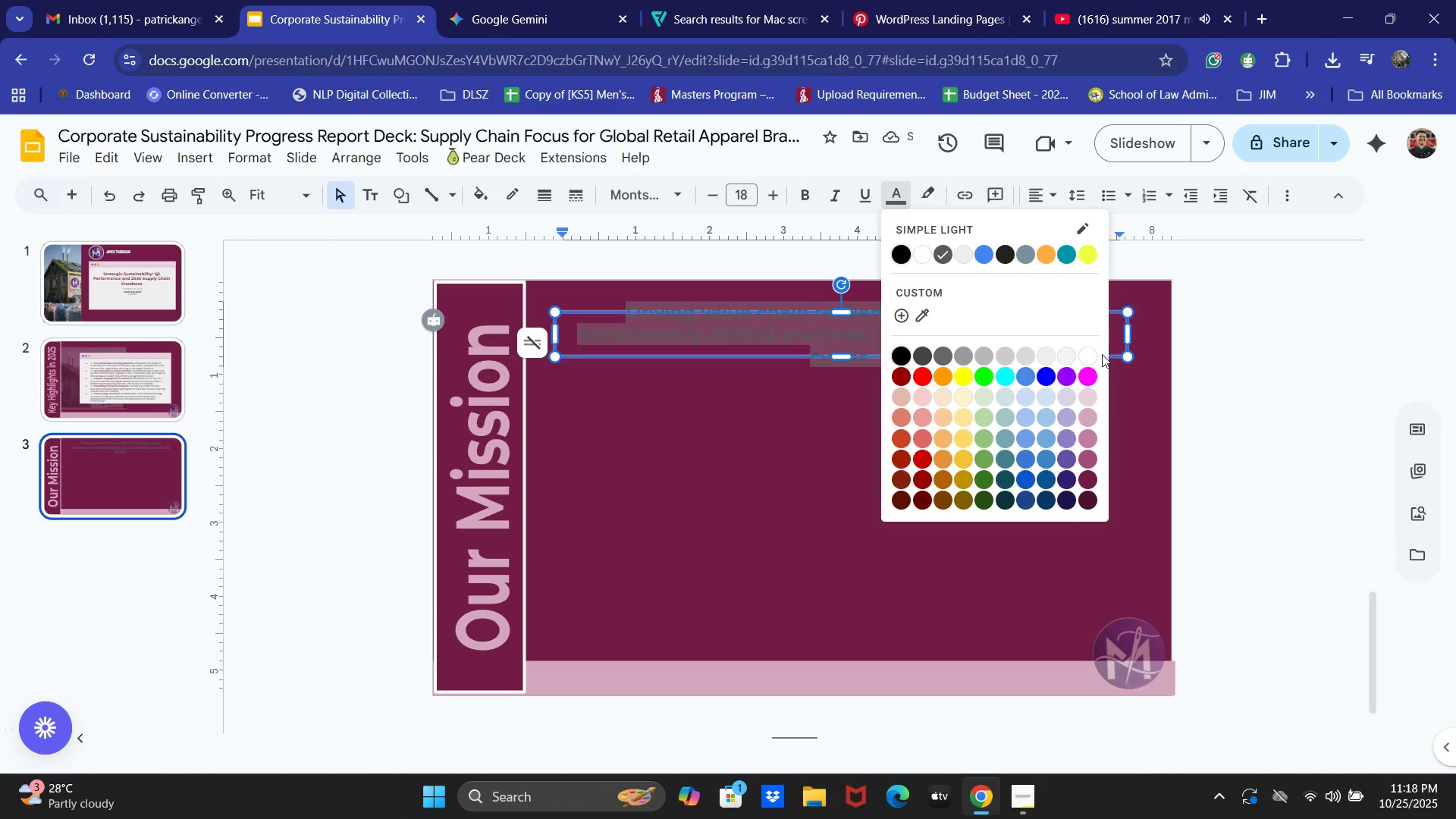 
left_click([1095, 355])
 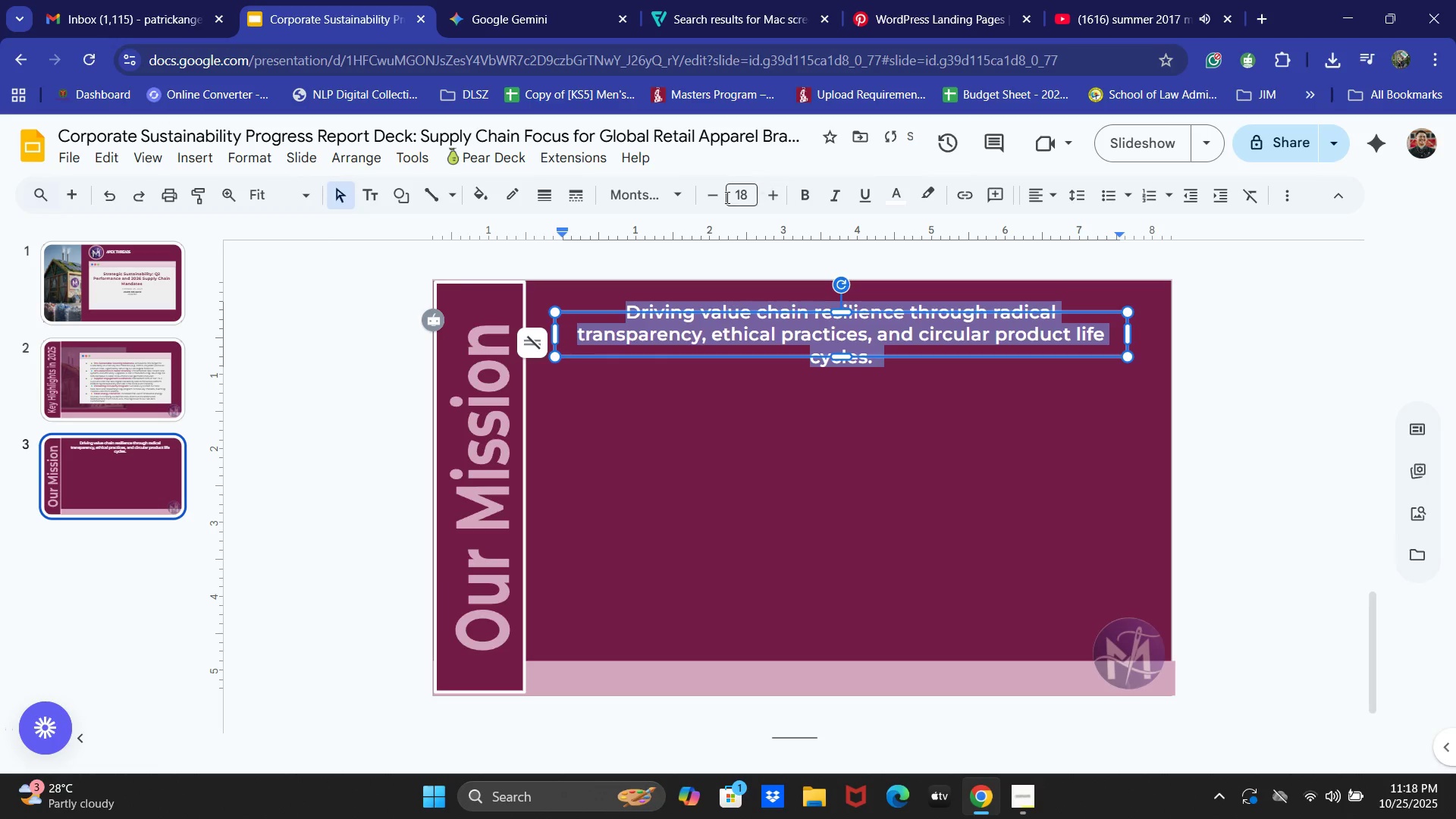 
double_click([775, 196])
 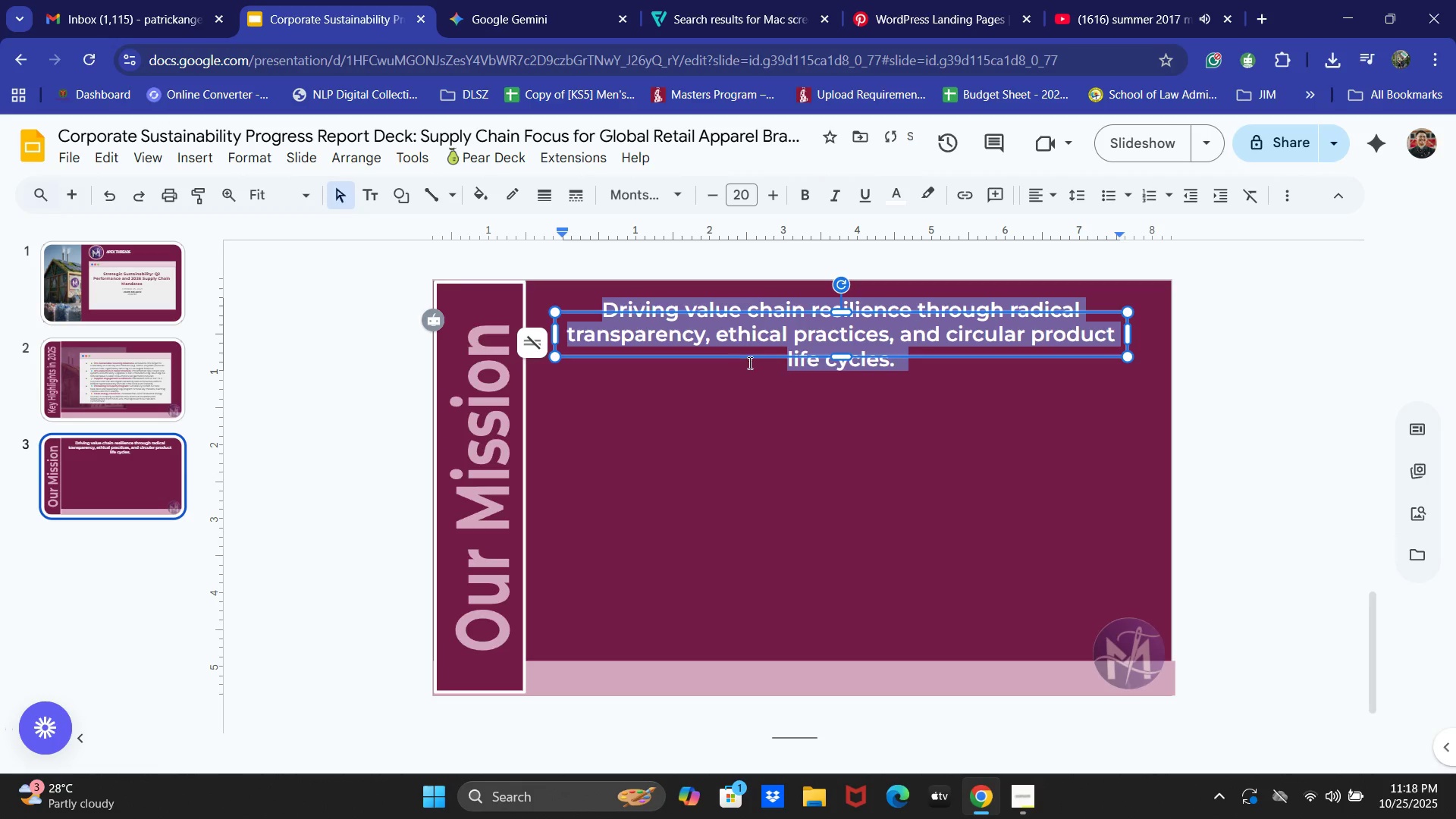 
key(Control+I)
 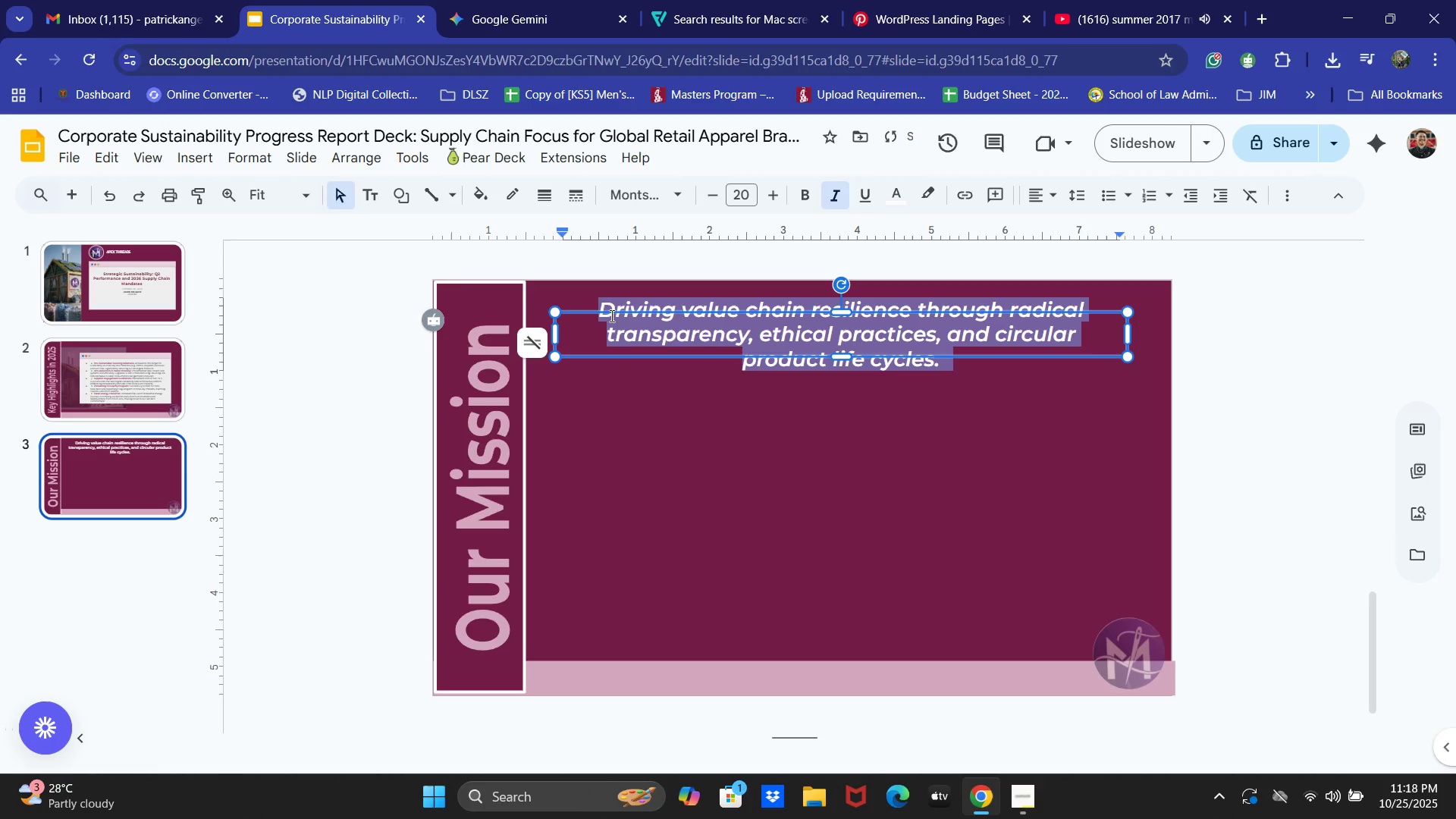 
left_click([607, 315])
 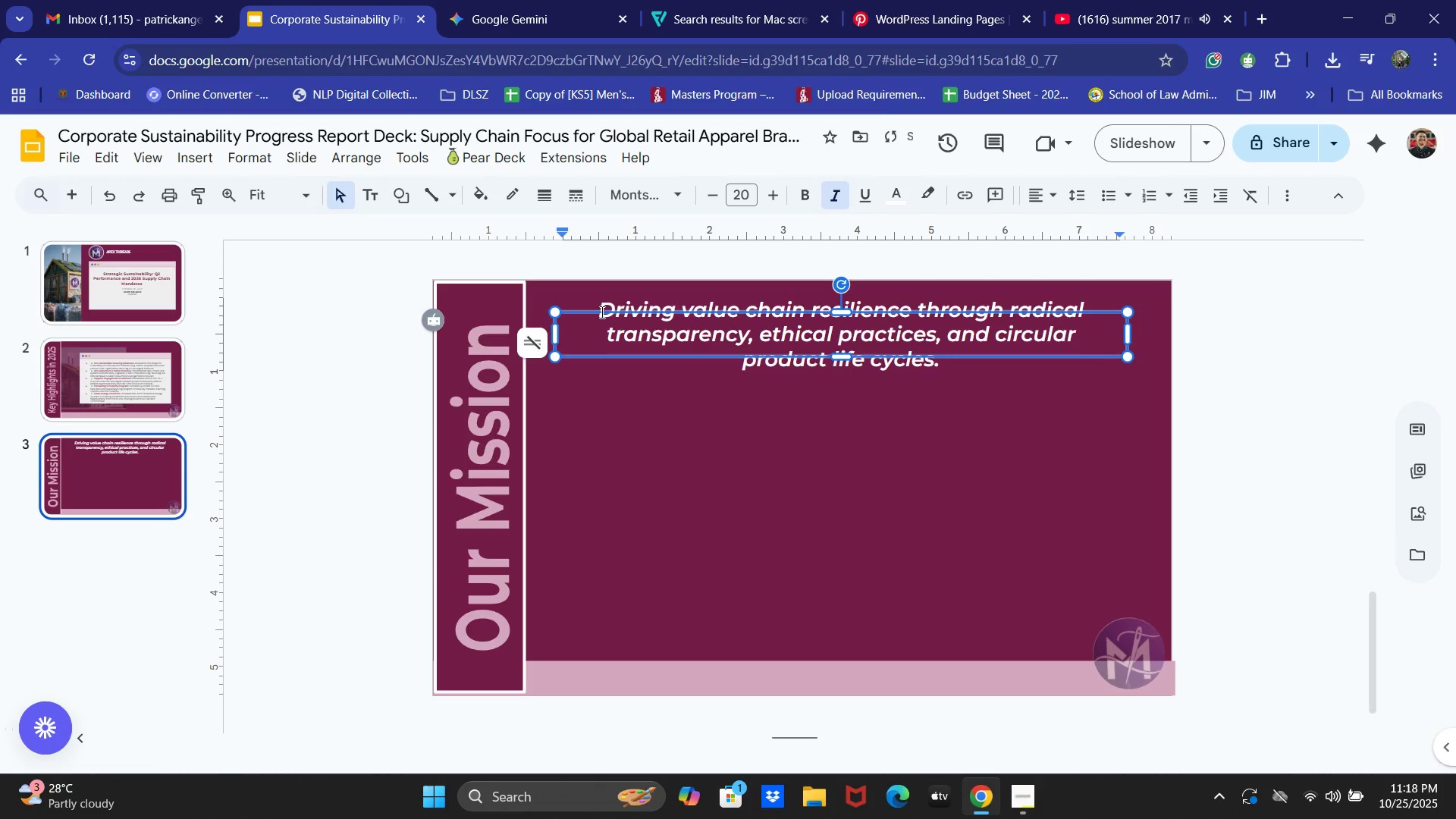 
left_click([601, 312])
 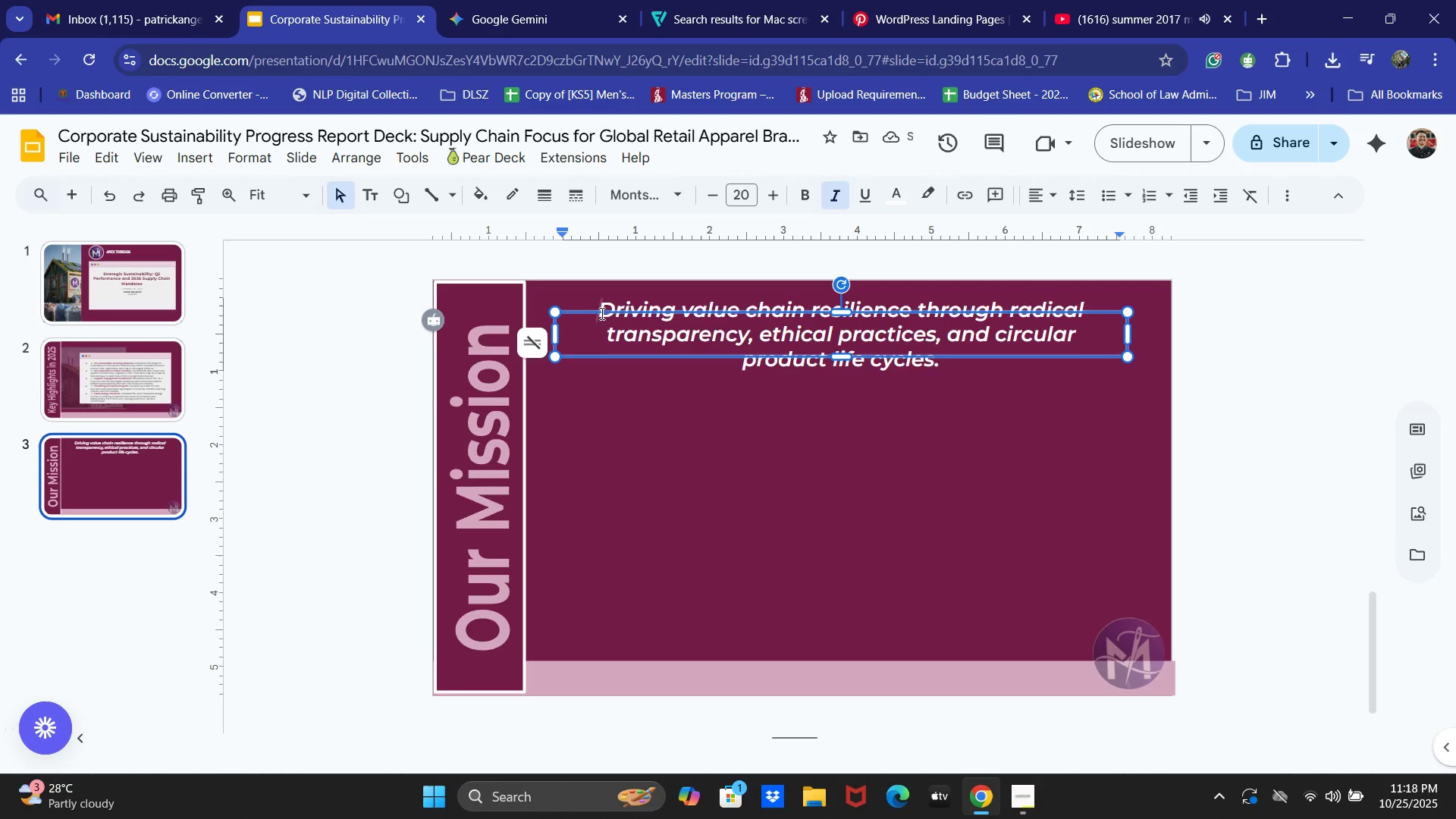 
key(Shift+Quote)
 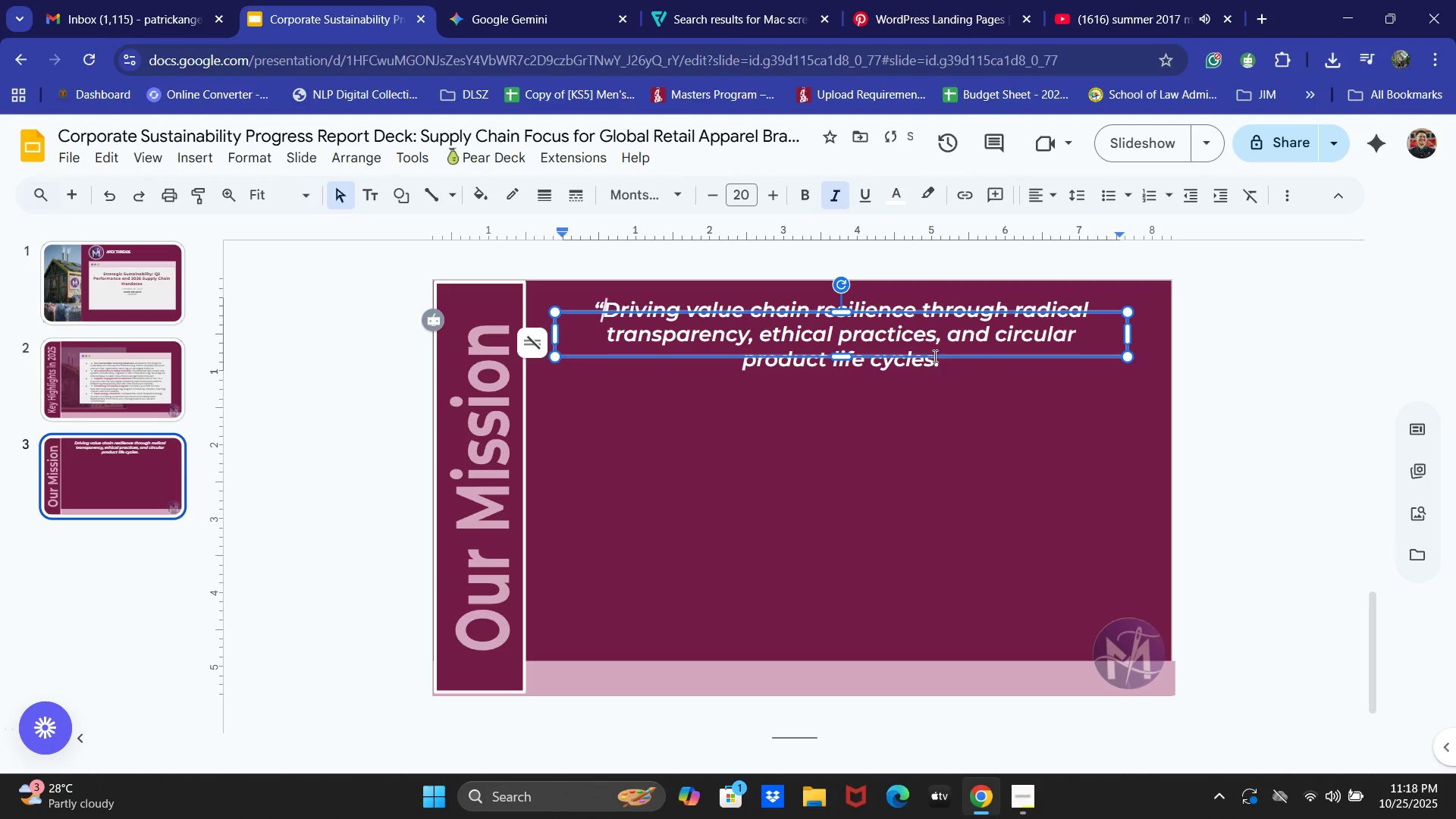 
left_click([951, 362])
 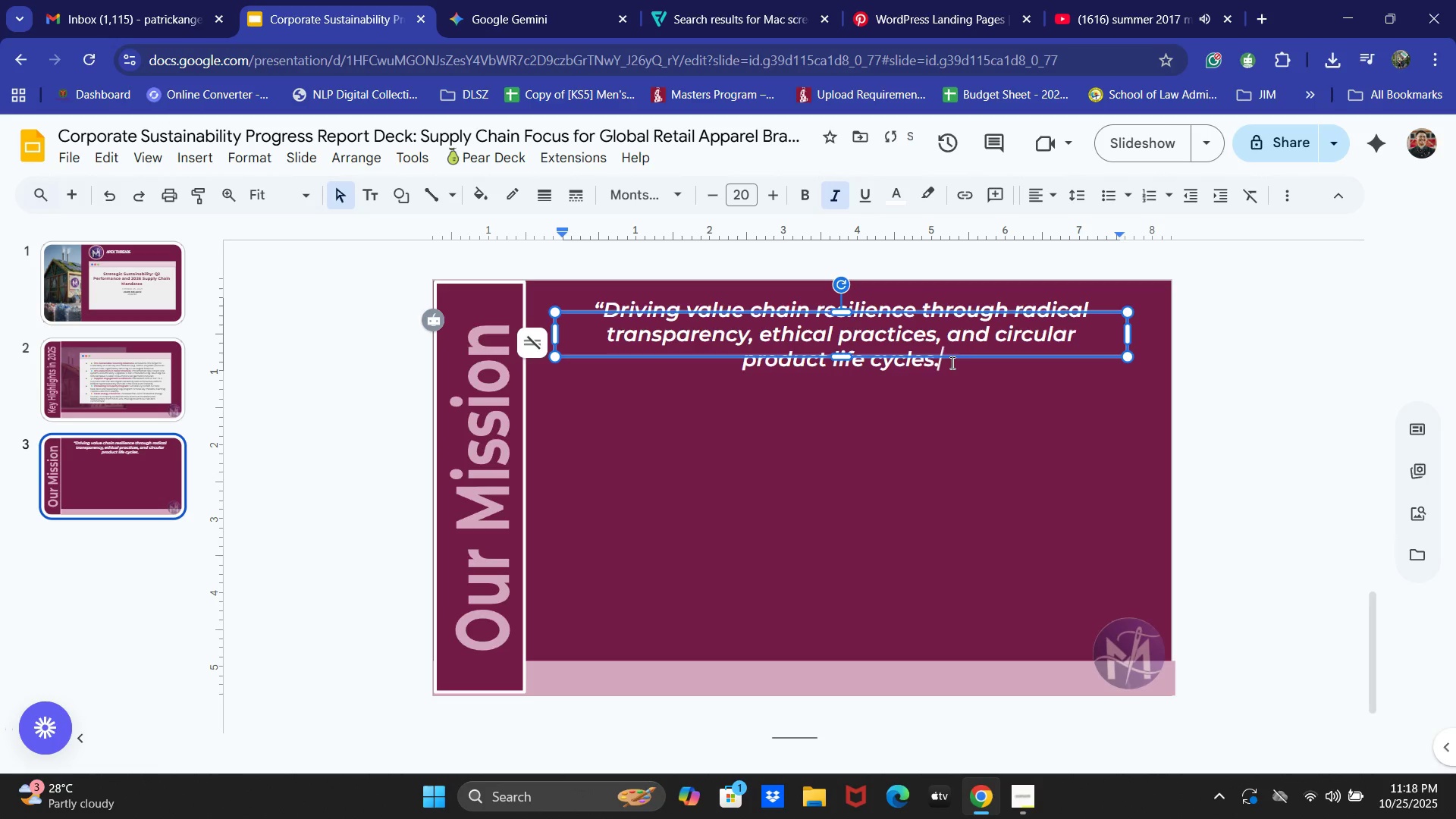 
hold_key(key=ShiftLeft, duration=1.51)
 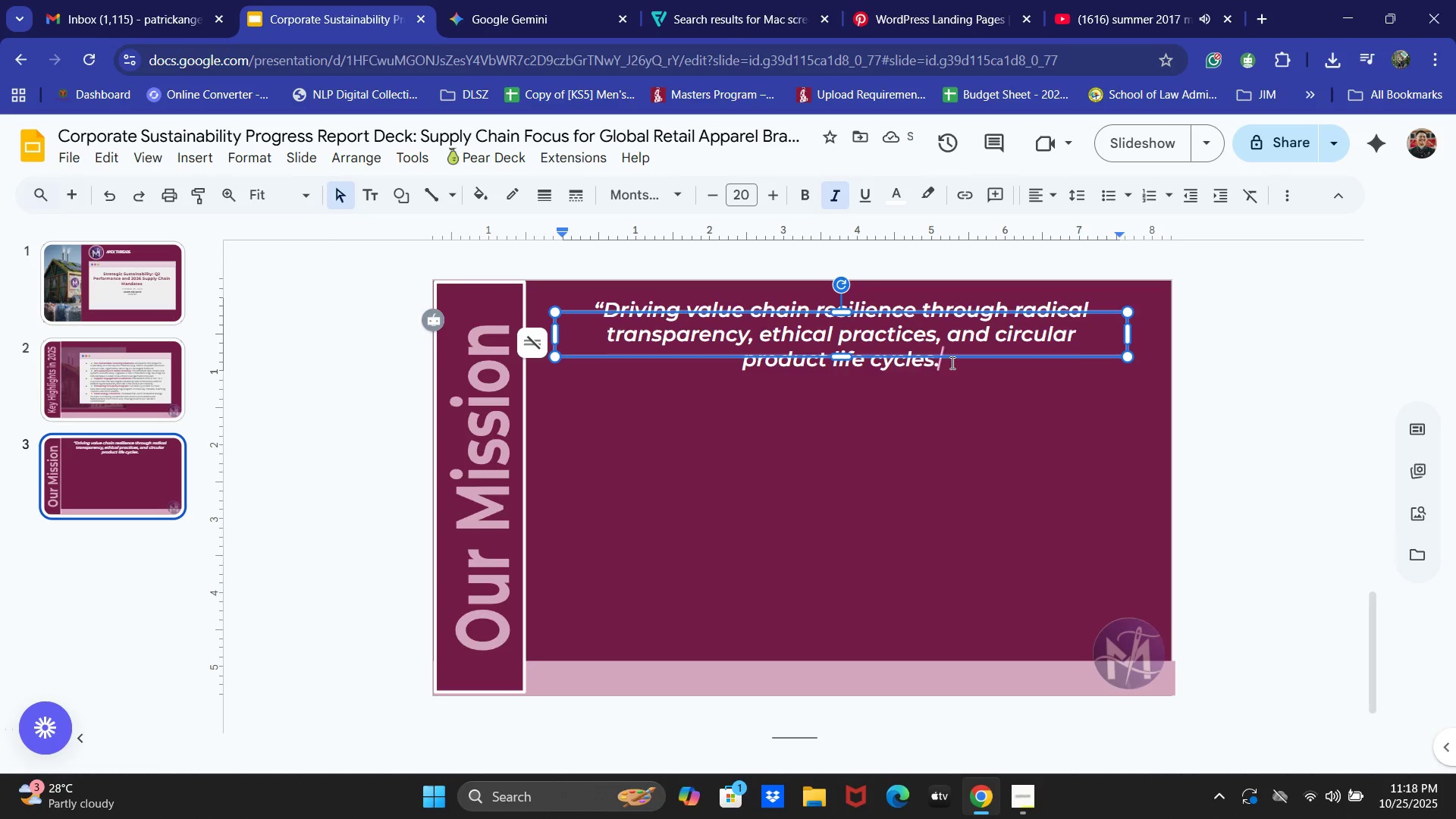 
hold_key(key=ShiftLeft, duration=1.52)
 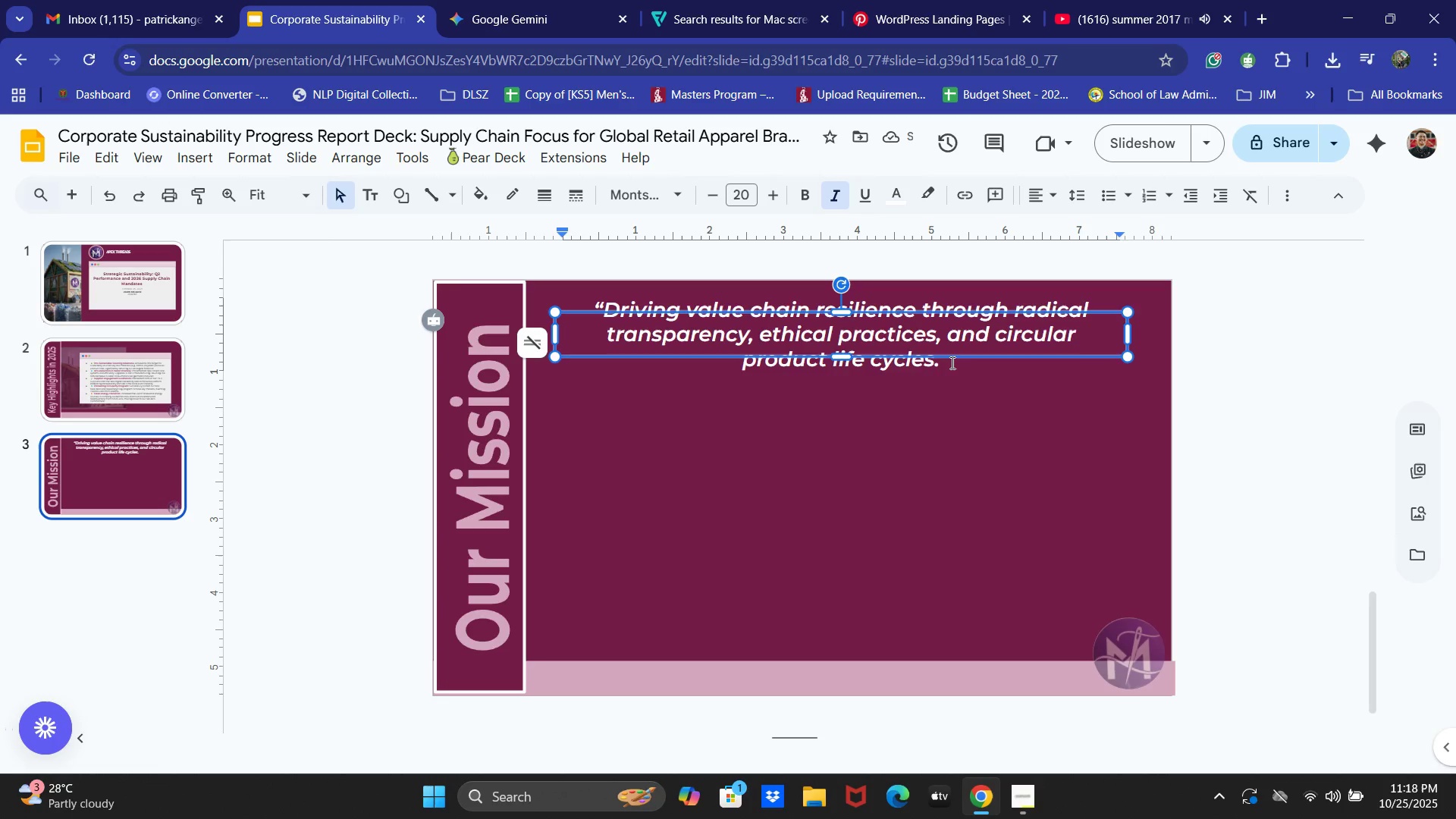 
hold_key(key=ShiftLeft, duration=1.52)
 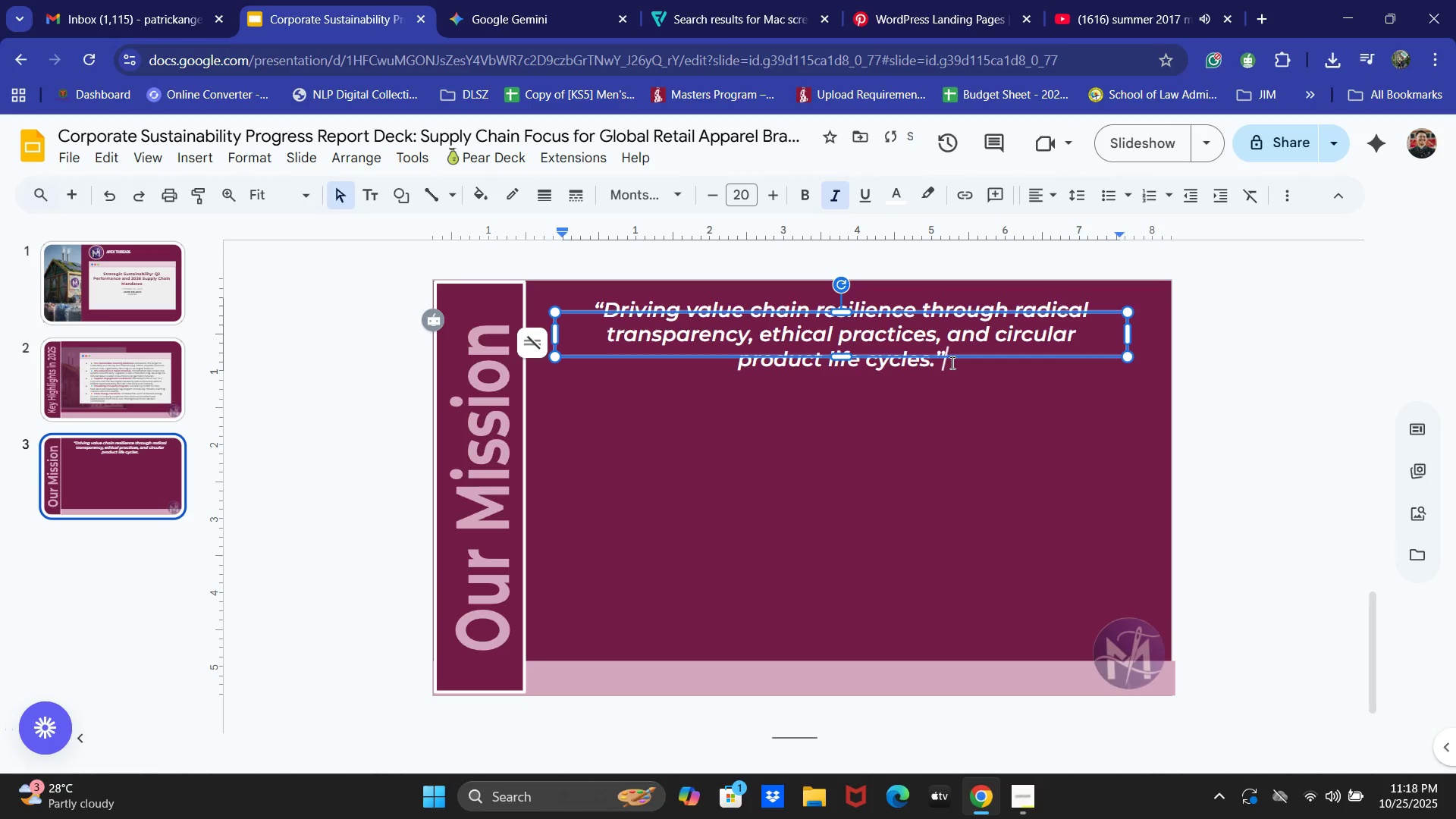 
key(Shift+Quote)
 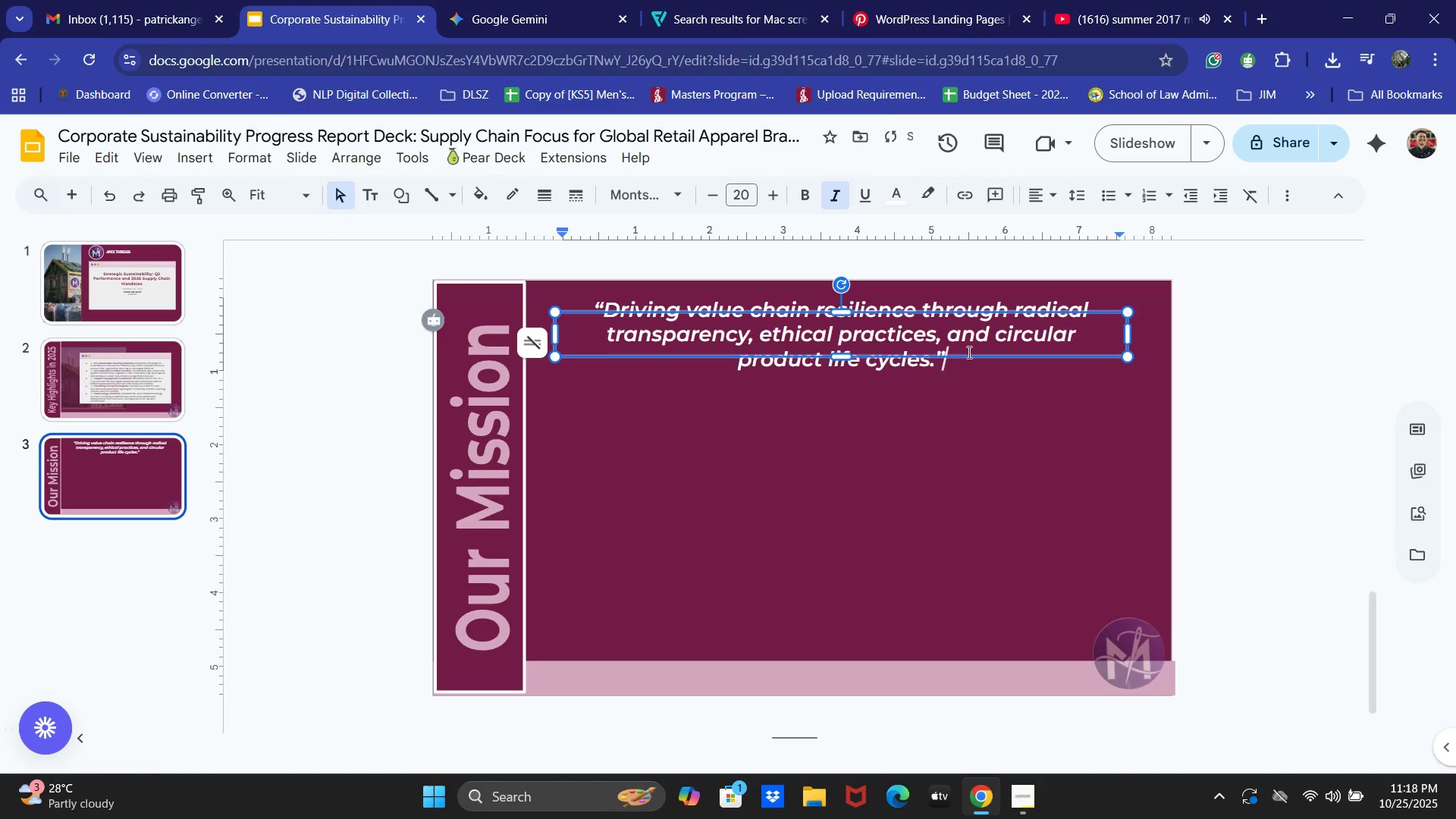 
double_click([822, 336])
 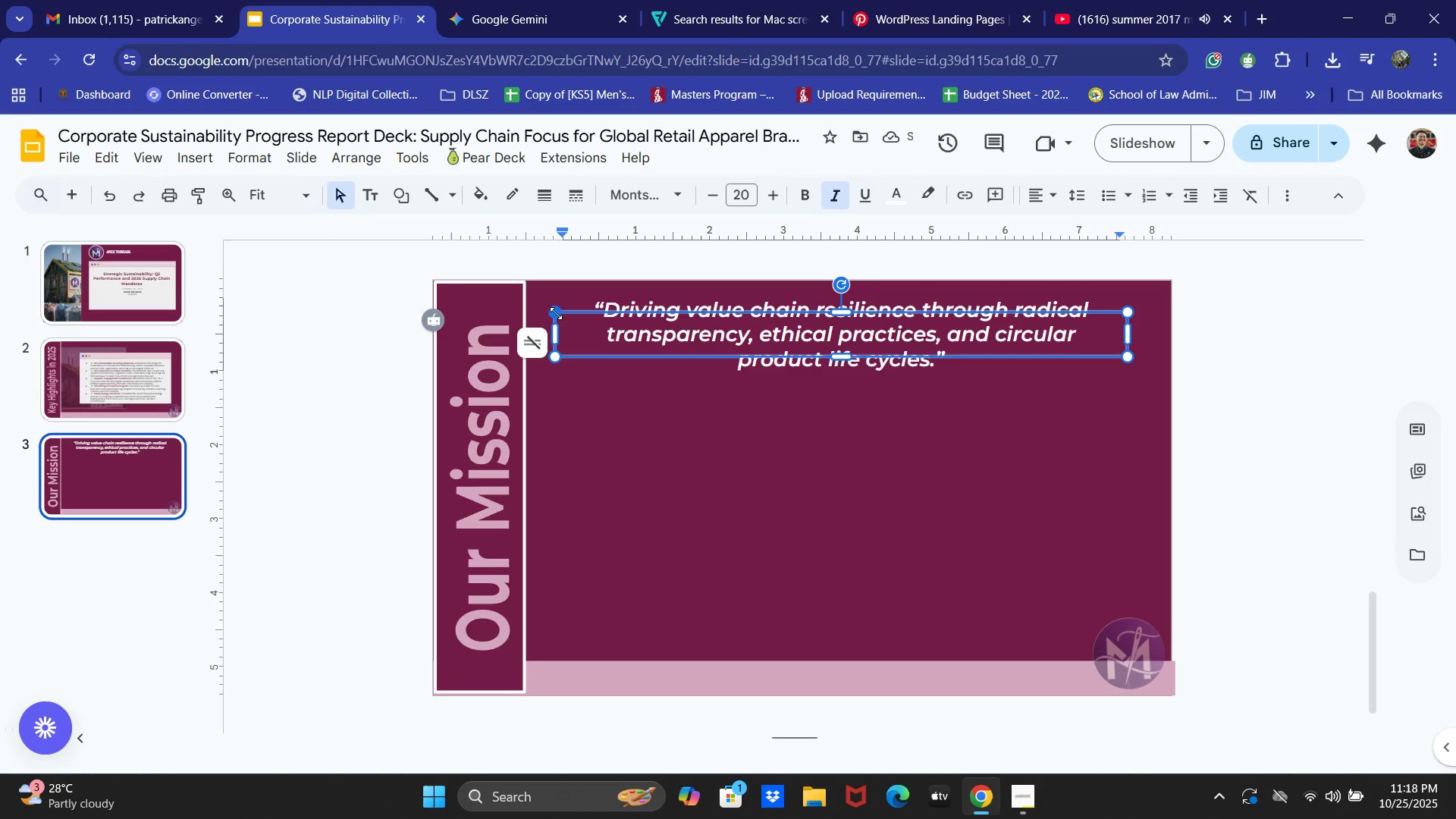 
left_click_drag(start_coordinate=[571, 313], to_coordinate=[571, 345])
 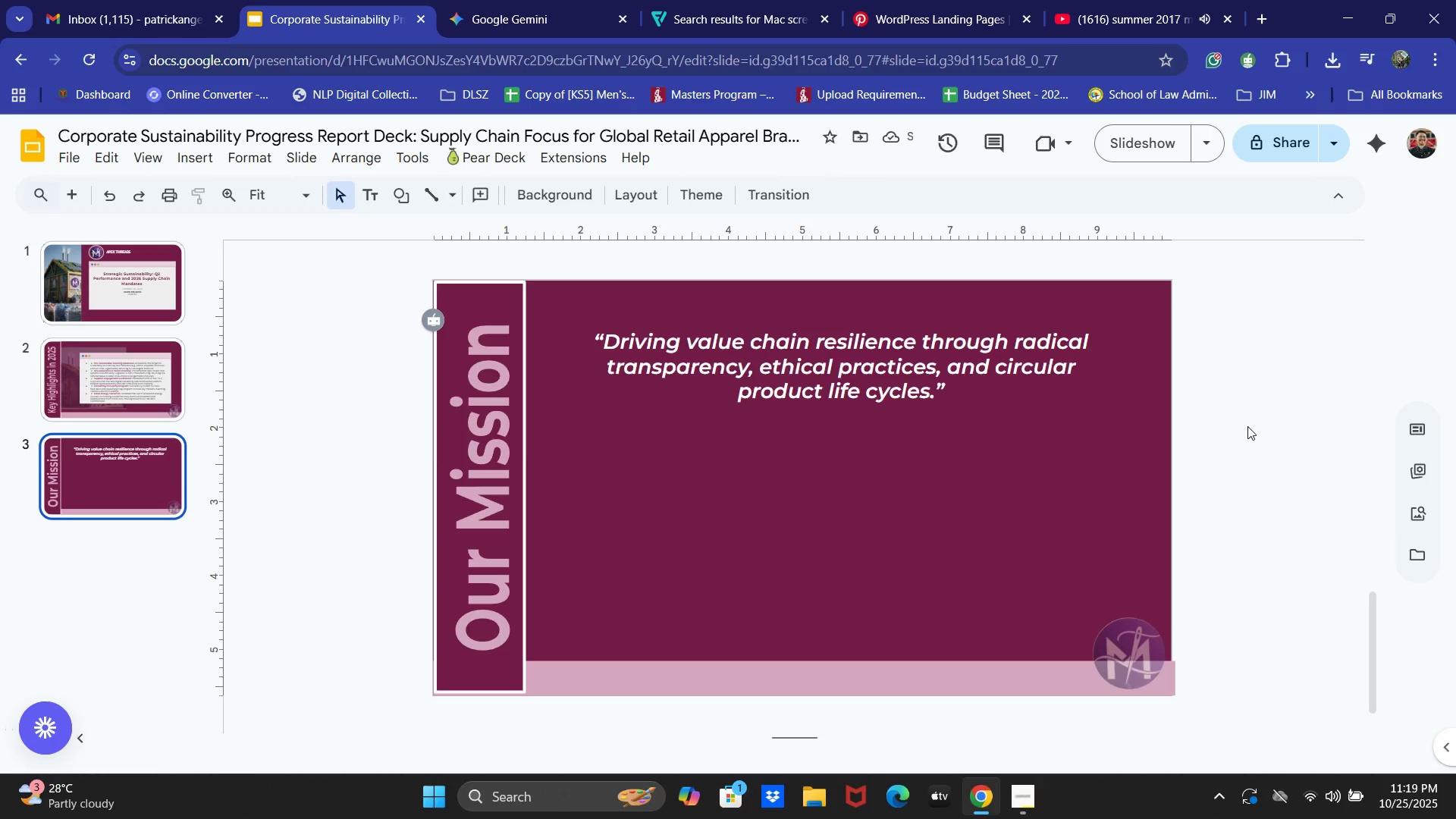 
left_click([121, 34])
 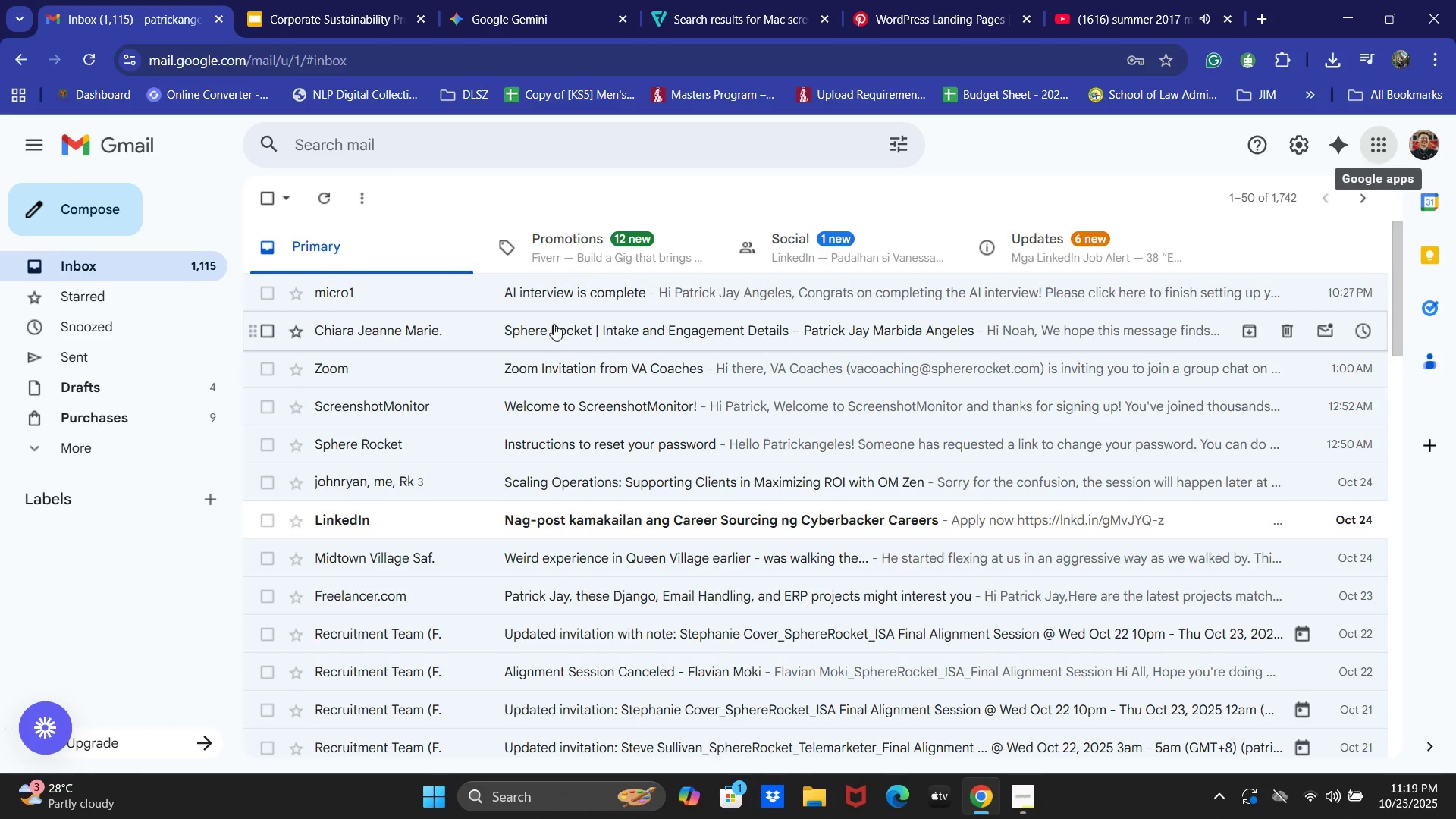 
scroll: coordinate [560, 416], scroll_direction: up, amount: 3.0
 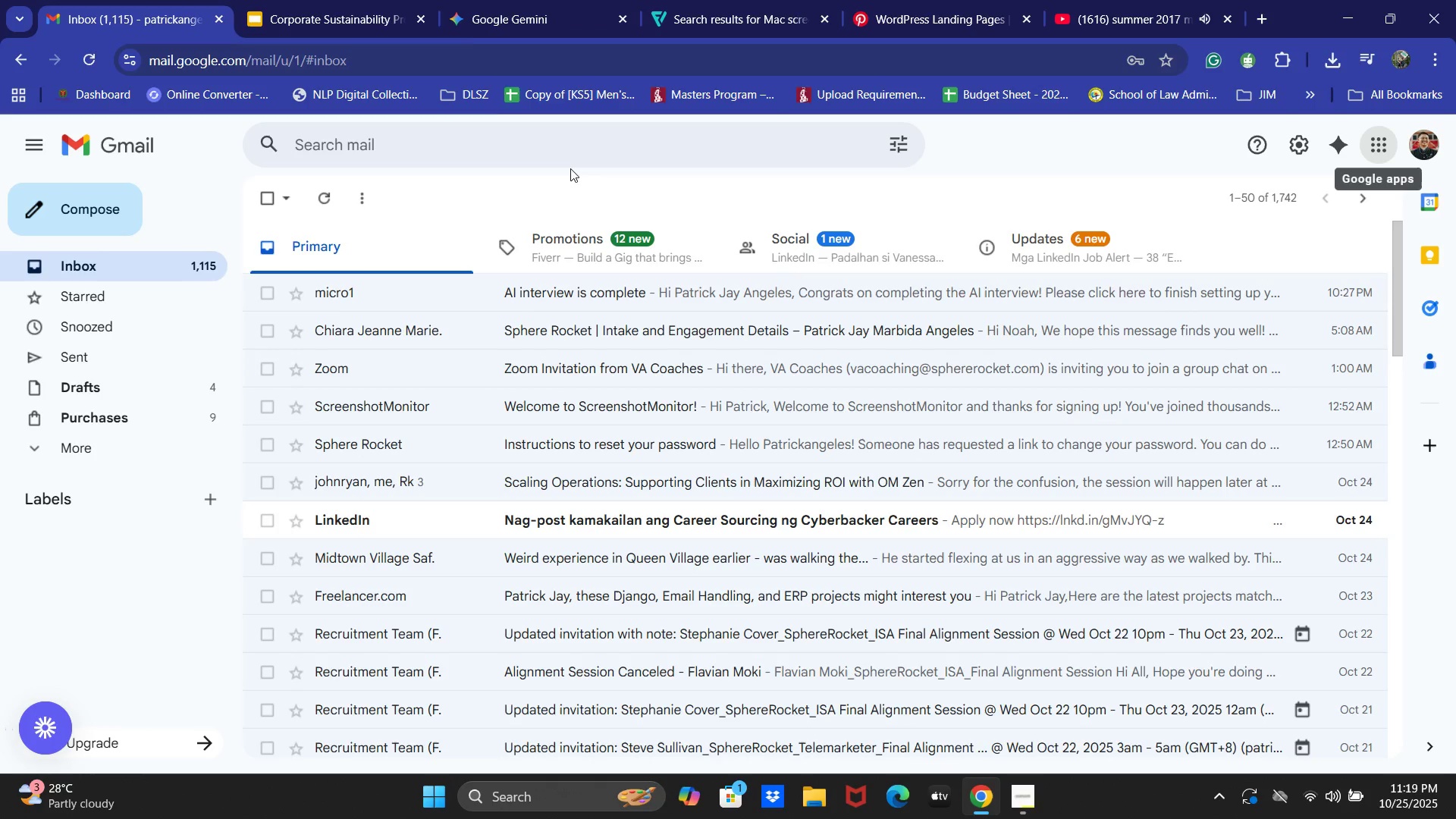 
double_click([553, 0])
 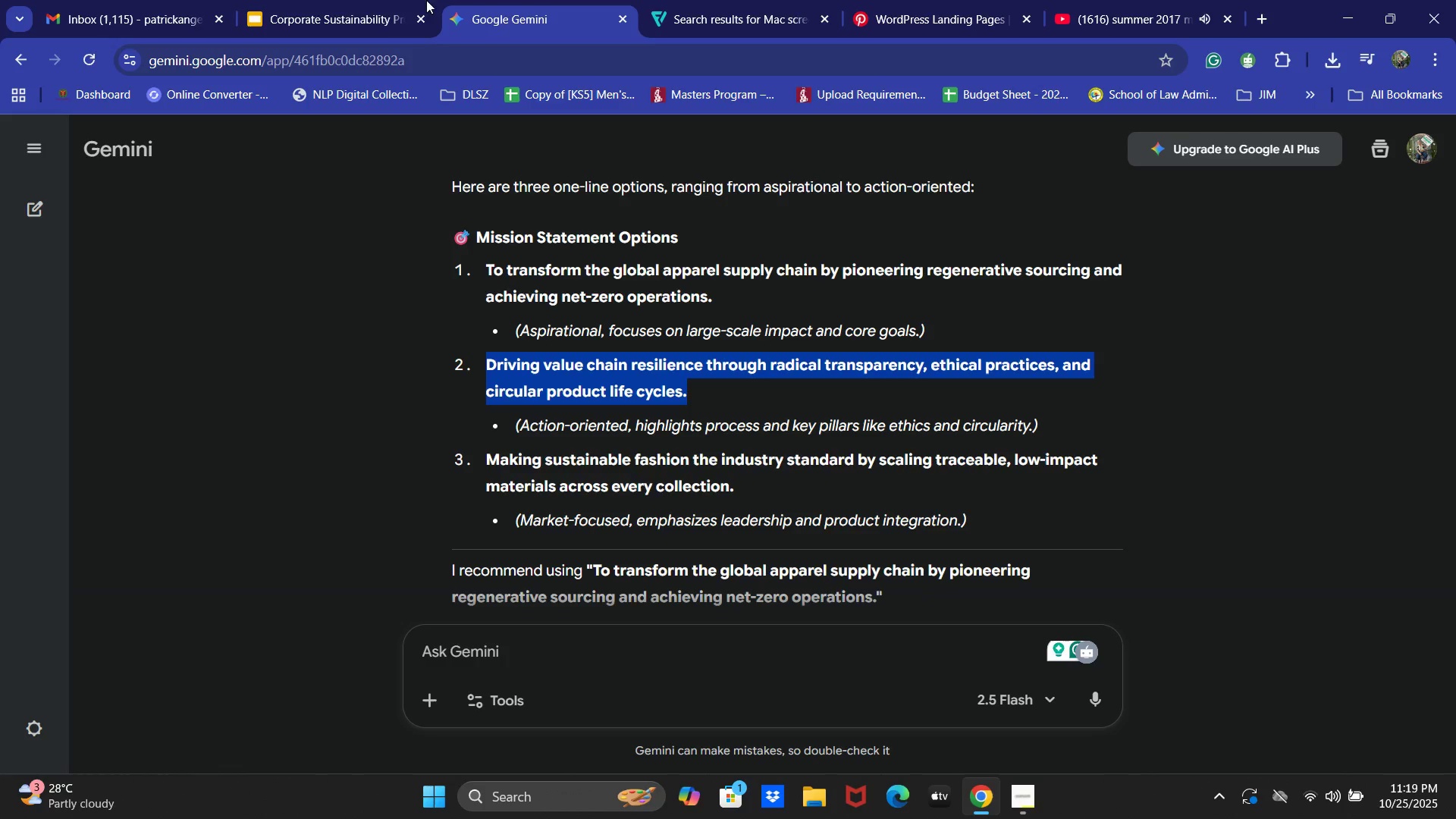 
left_click([333, 0])
 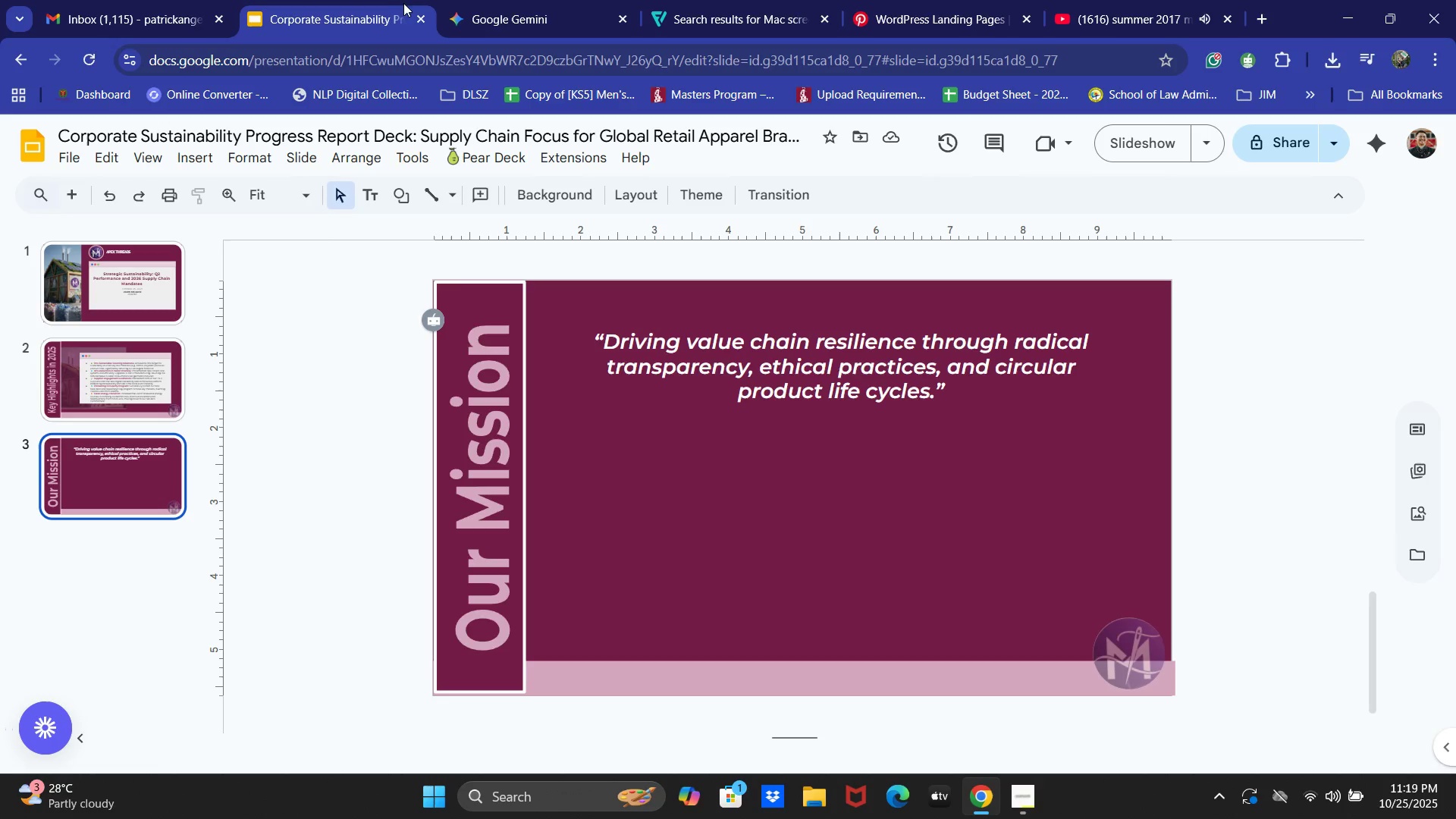 
key(Alt+AltLeft)
 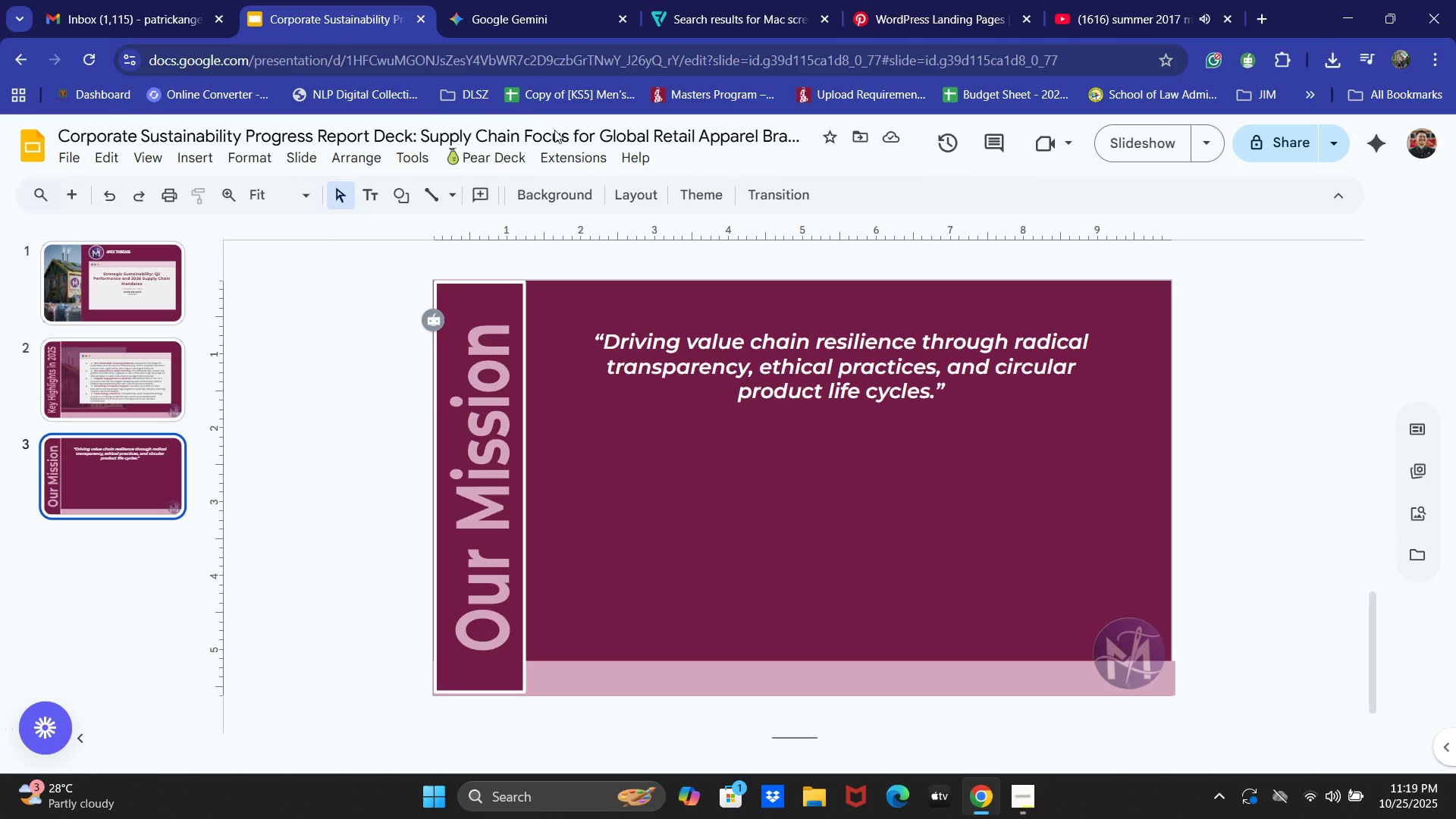 
key(Alt+Tab)